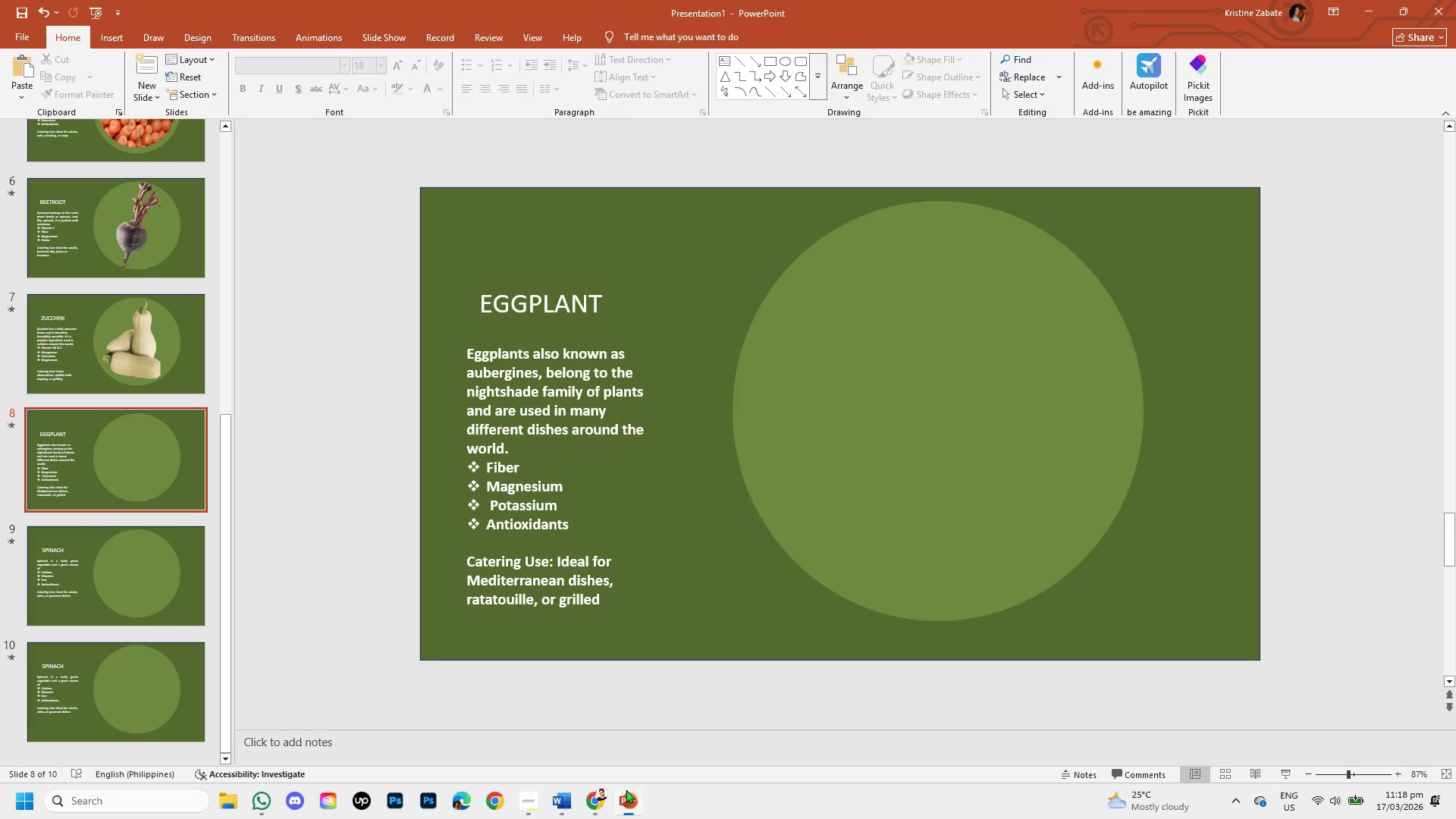 
key(Control+V)
 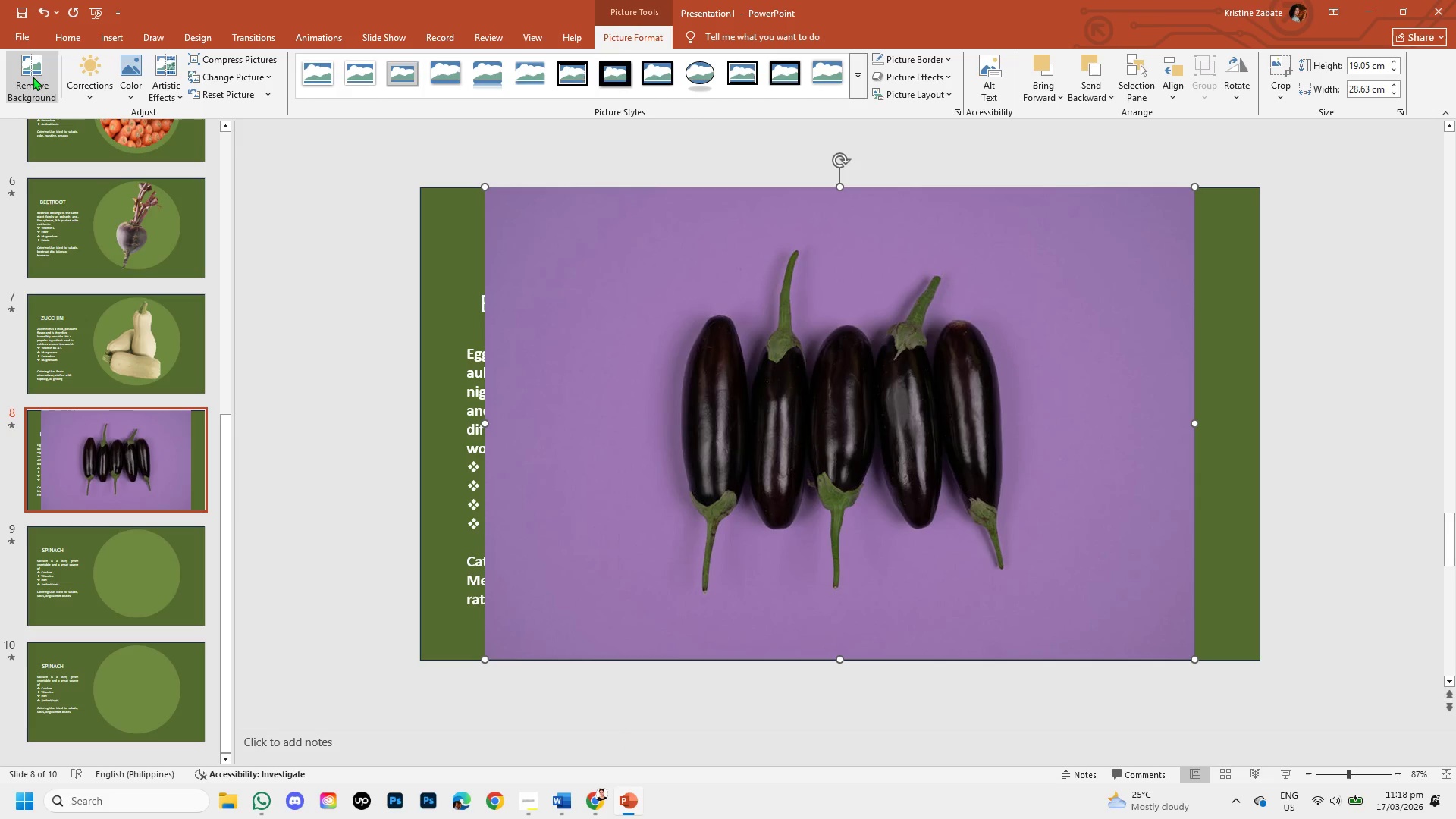 
left_click([31, 79])
 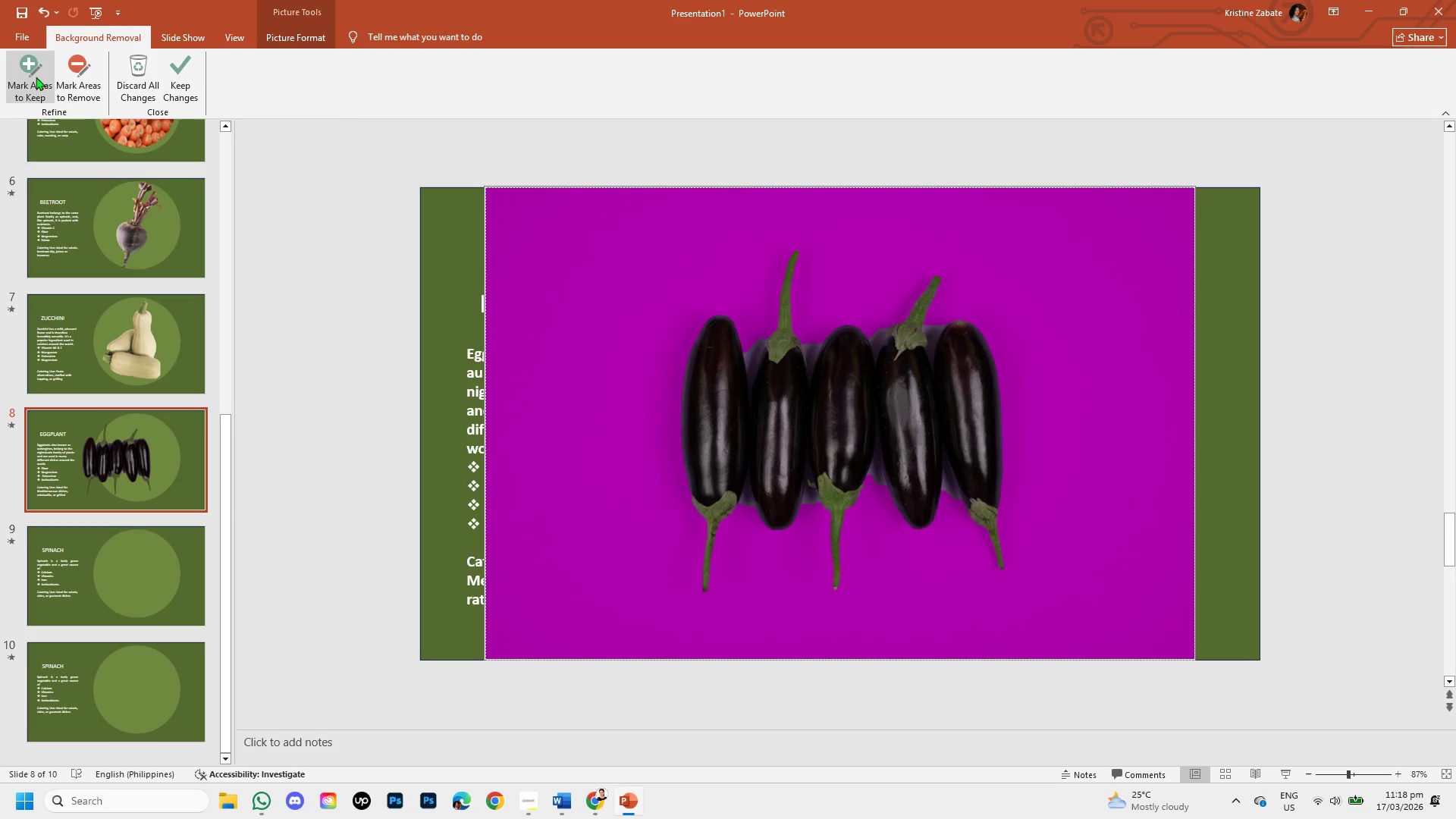 
left_click([36, 77])
 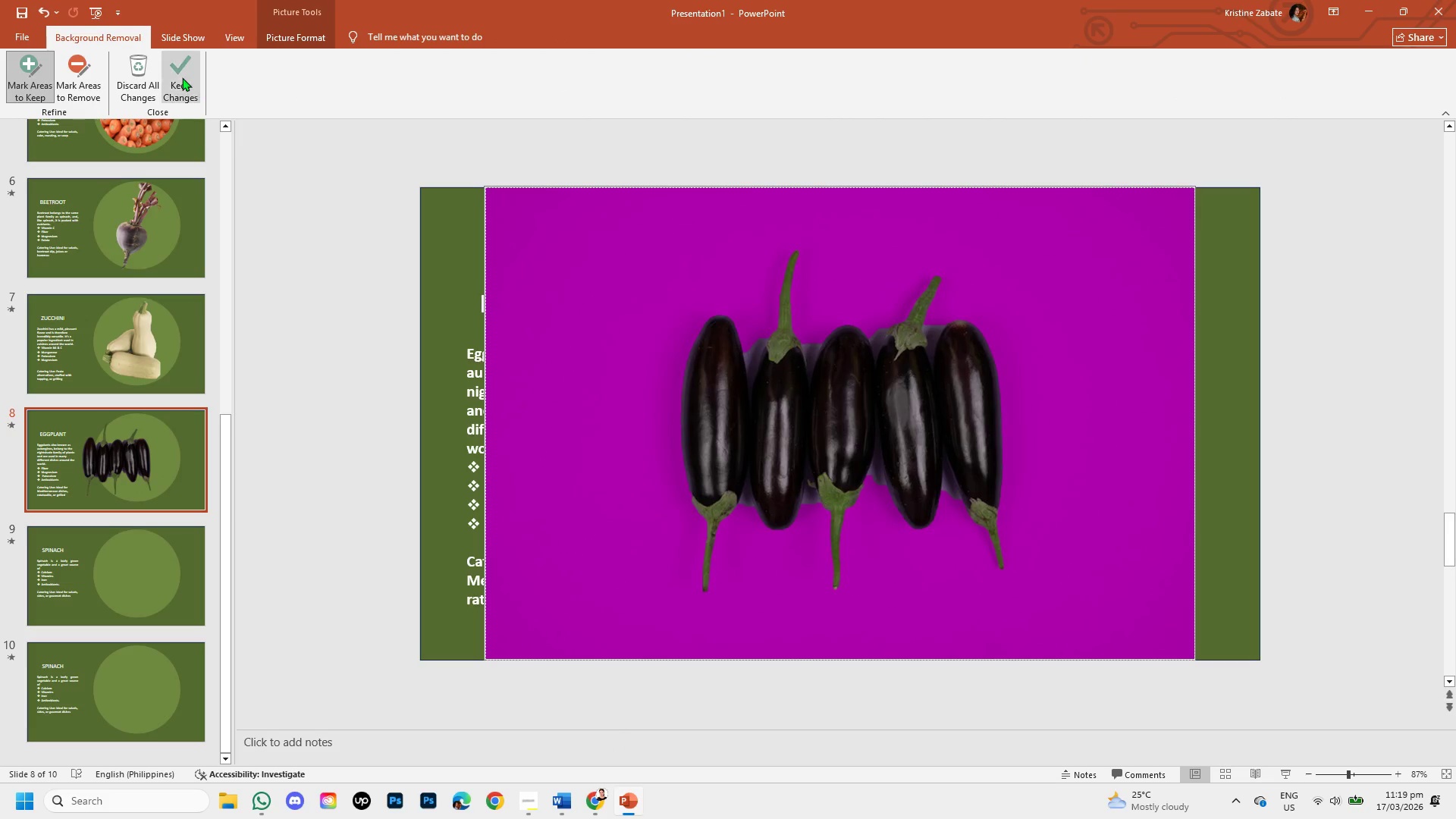 
left_click([177, 74])
 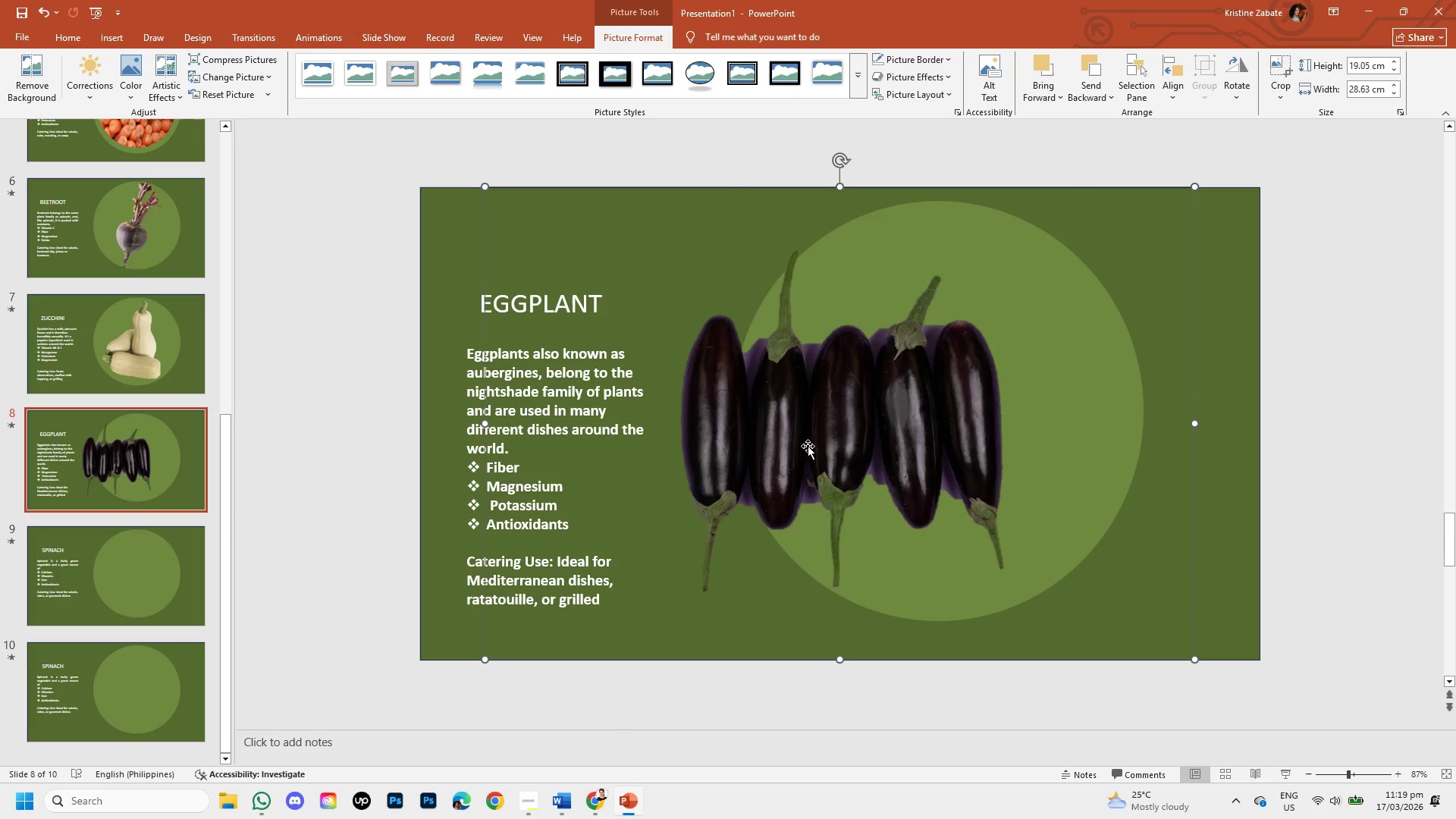 
left_click([795, 446])
 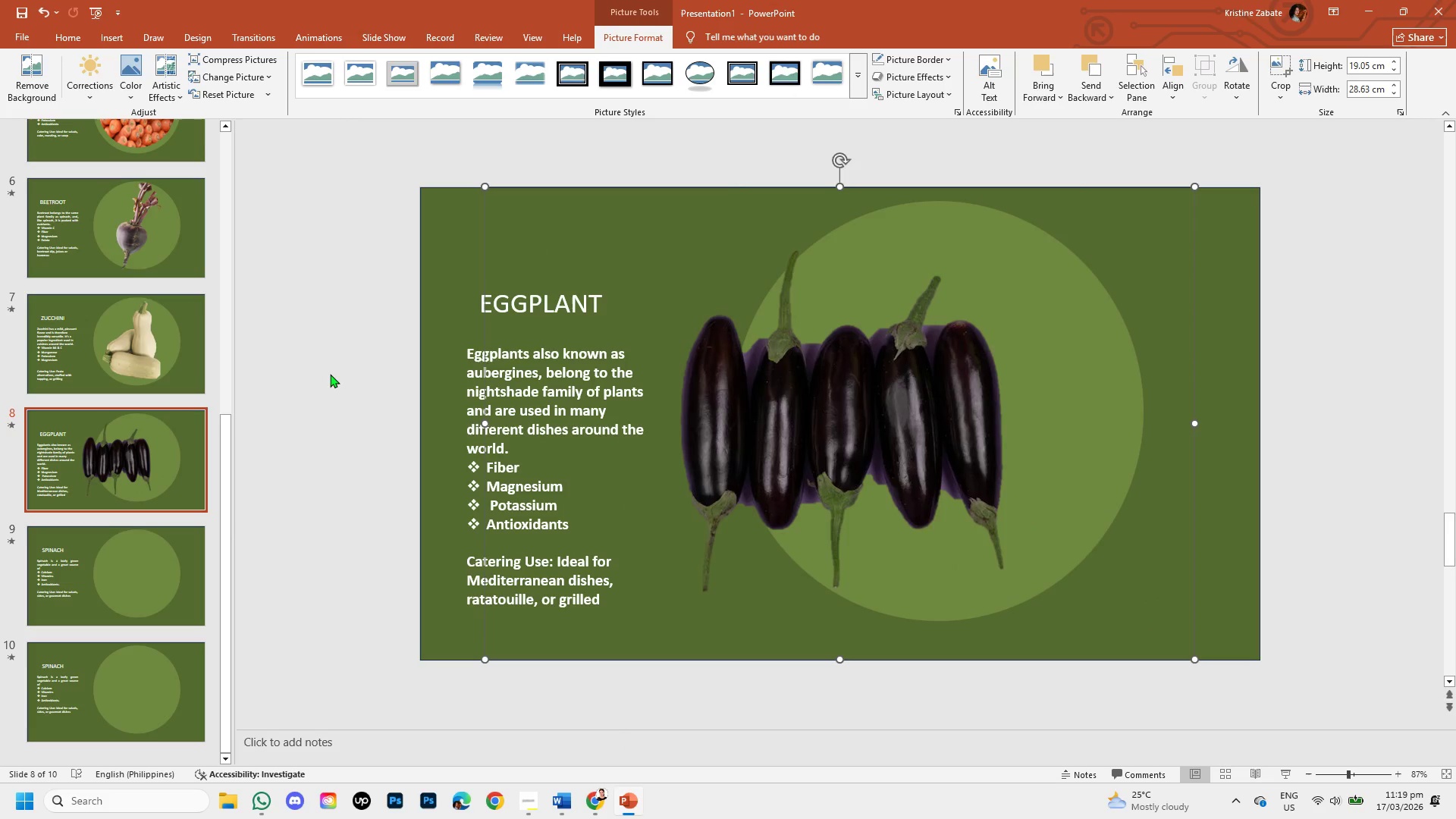 
hold_key(key=ControlLeft, duration=1.52)
 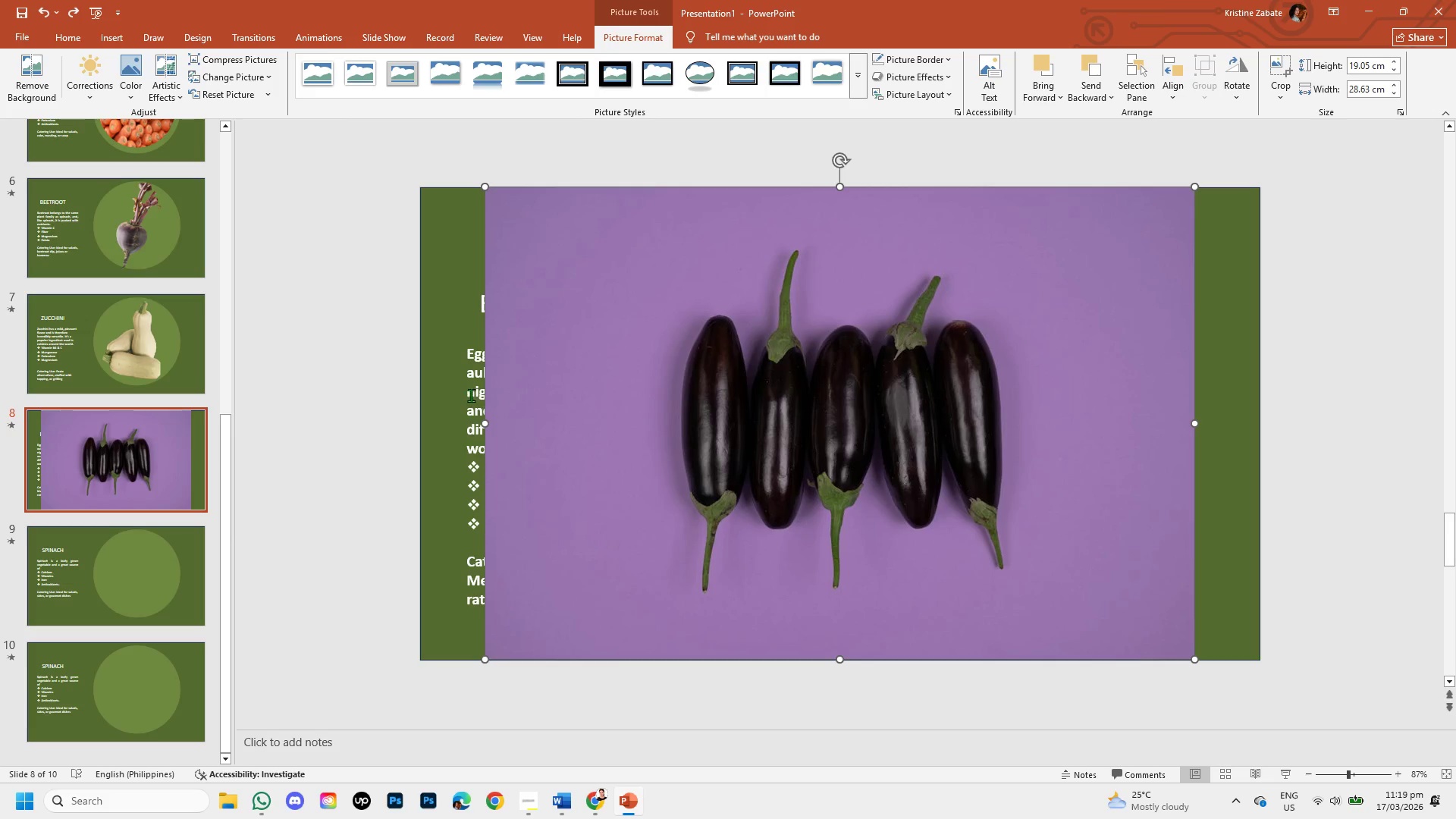 
hold_key(key=Z, duration=0.31)
 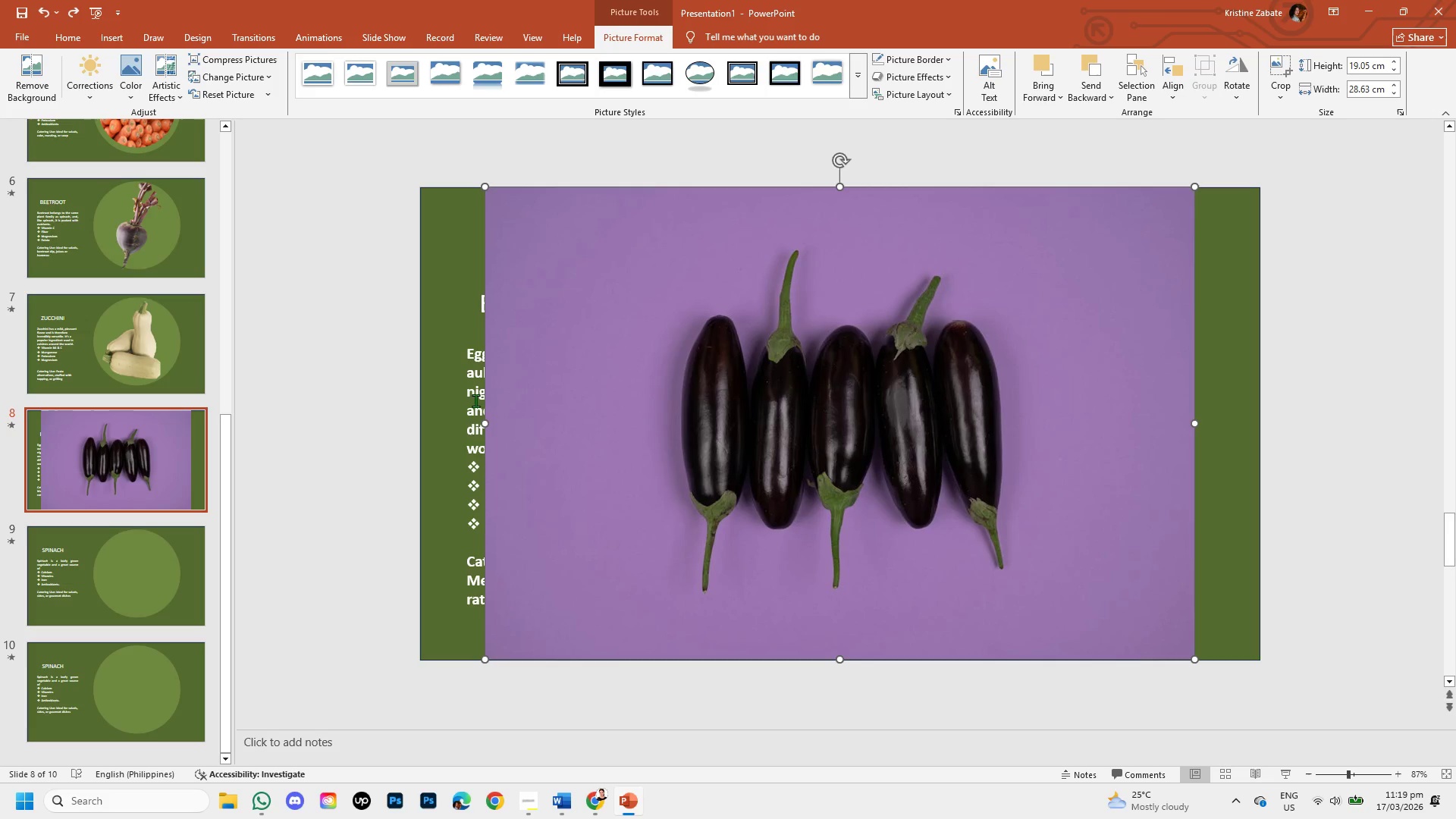 
key(Control+Z)
 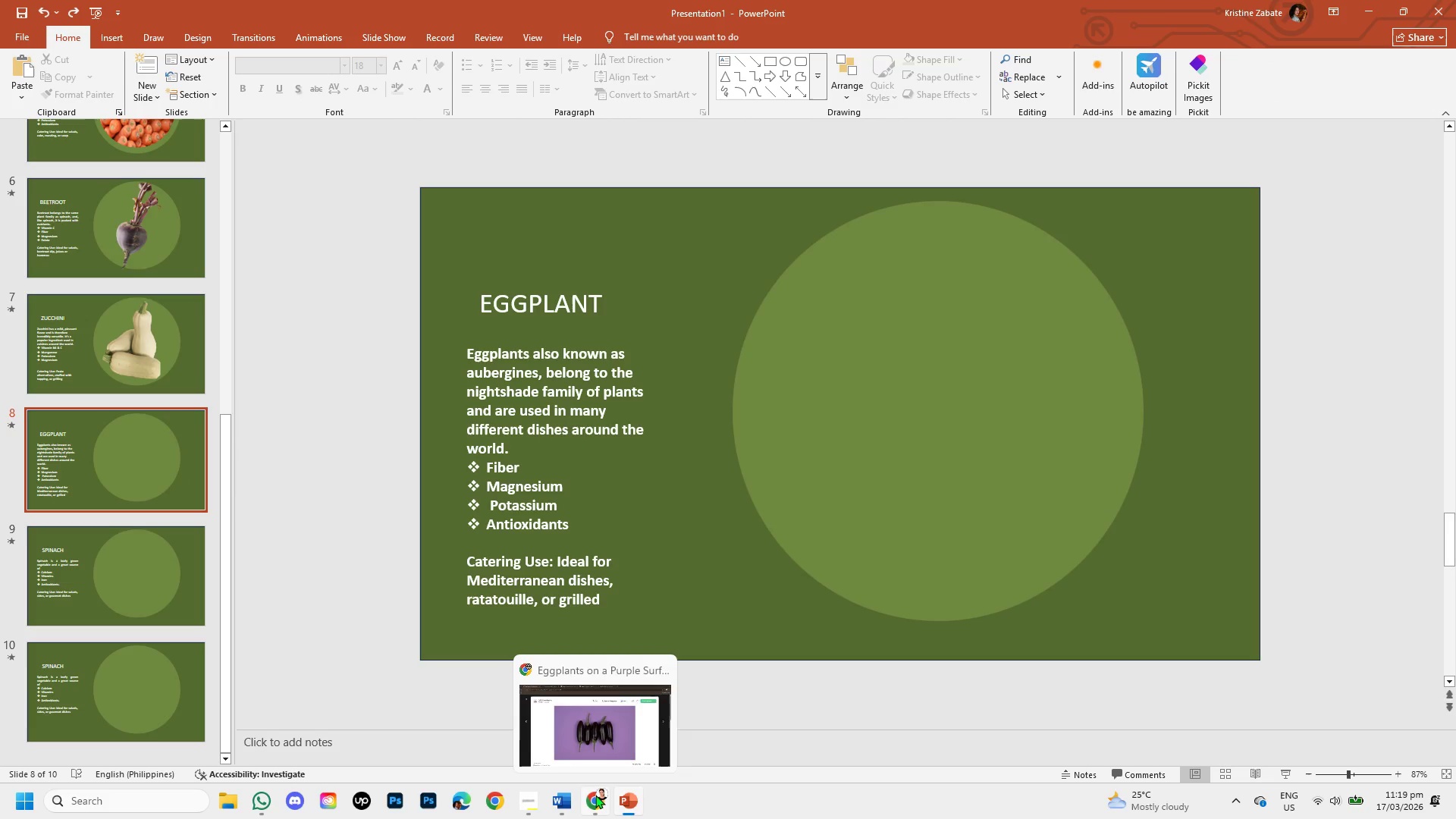 
left_click([595, 793])
 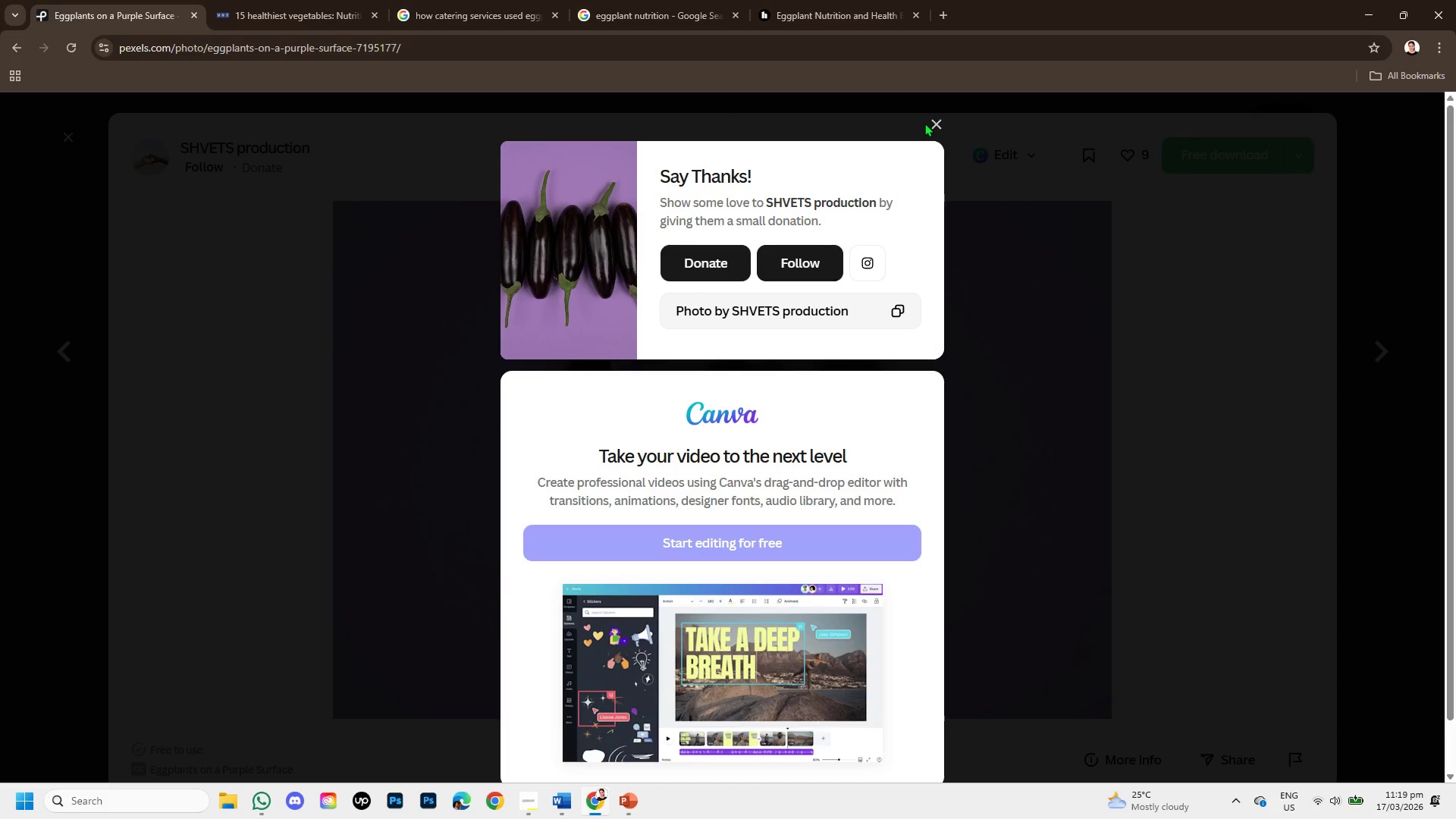 
left_click([932, 123])
 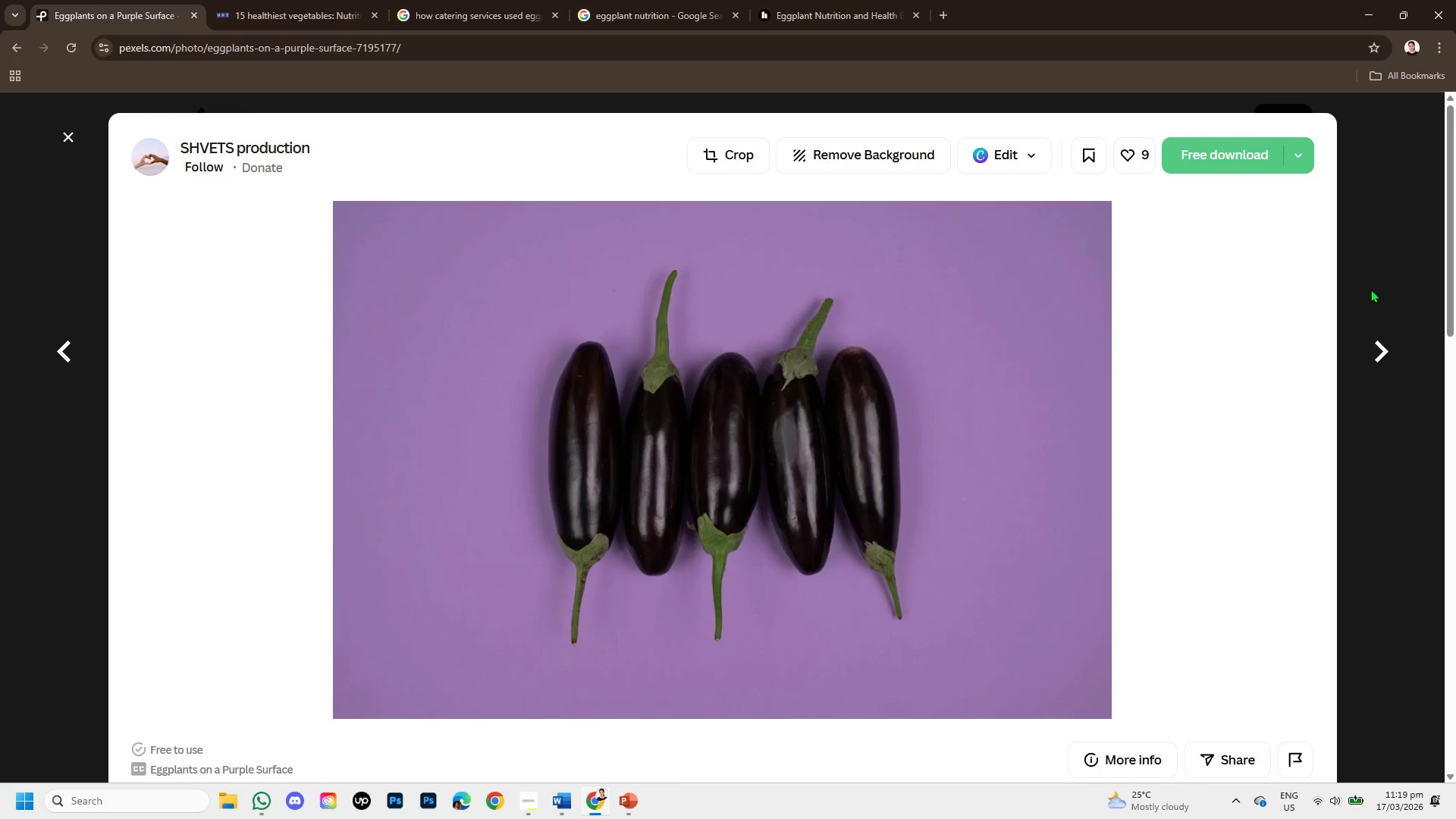 
left_click([1372, 288])
 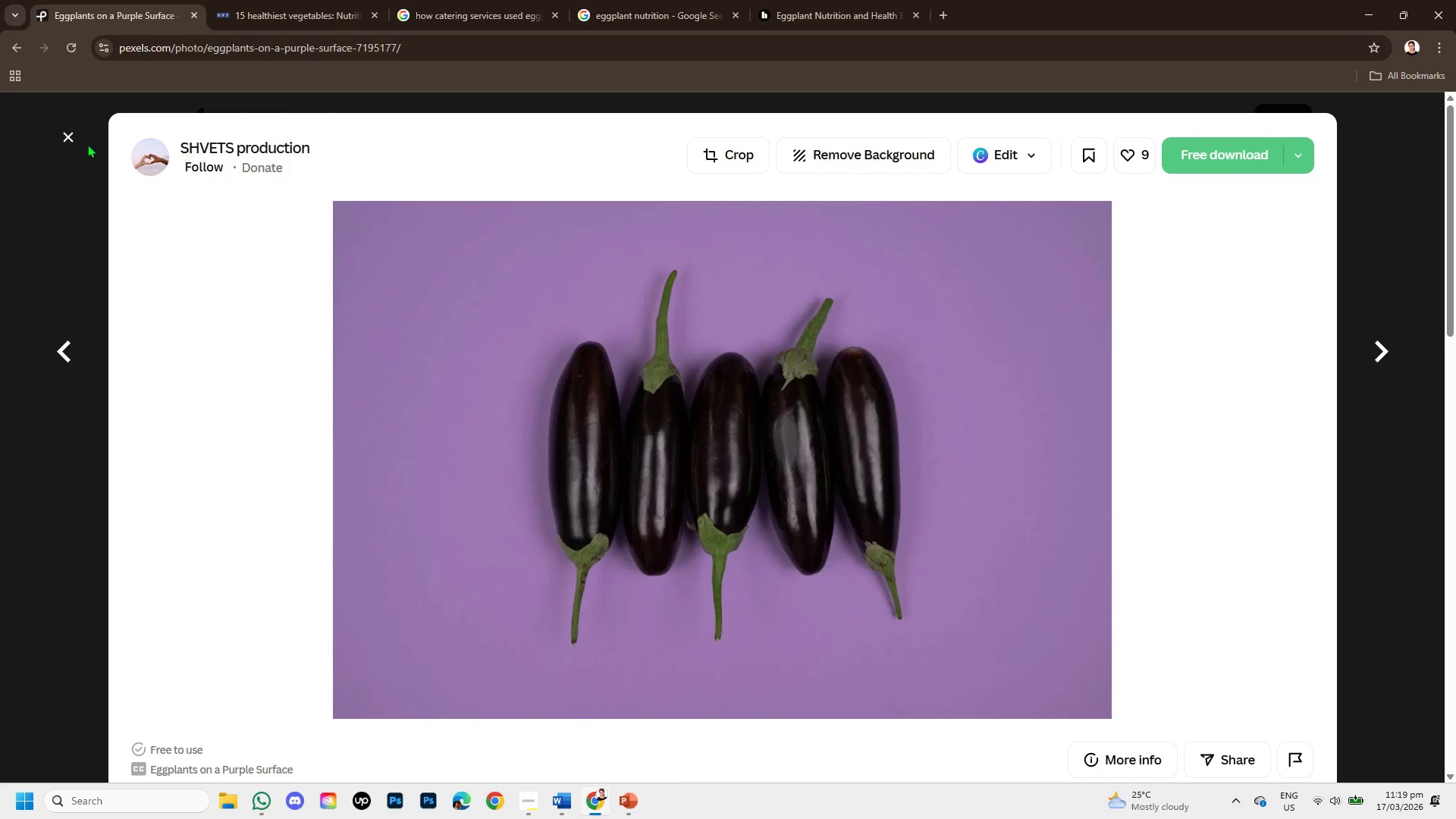 
scroll: coordinate [308, 306], scroll_direction: down, amount: 3.0
 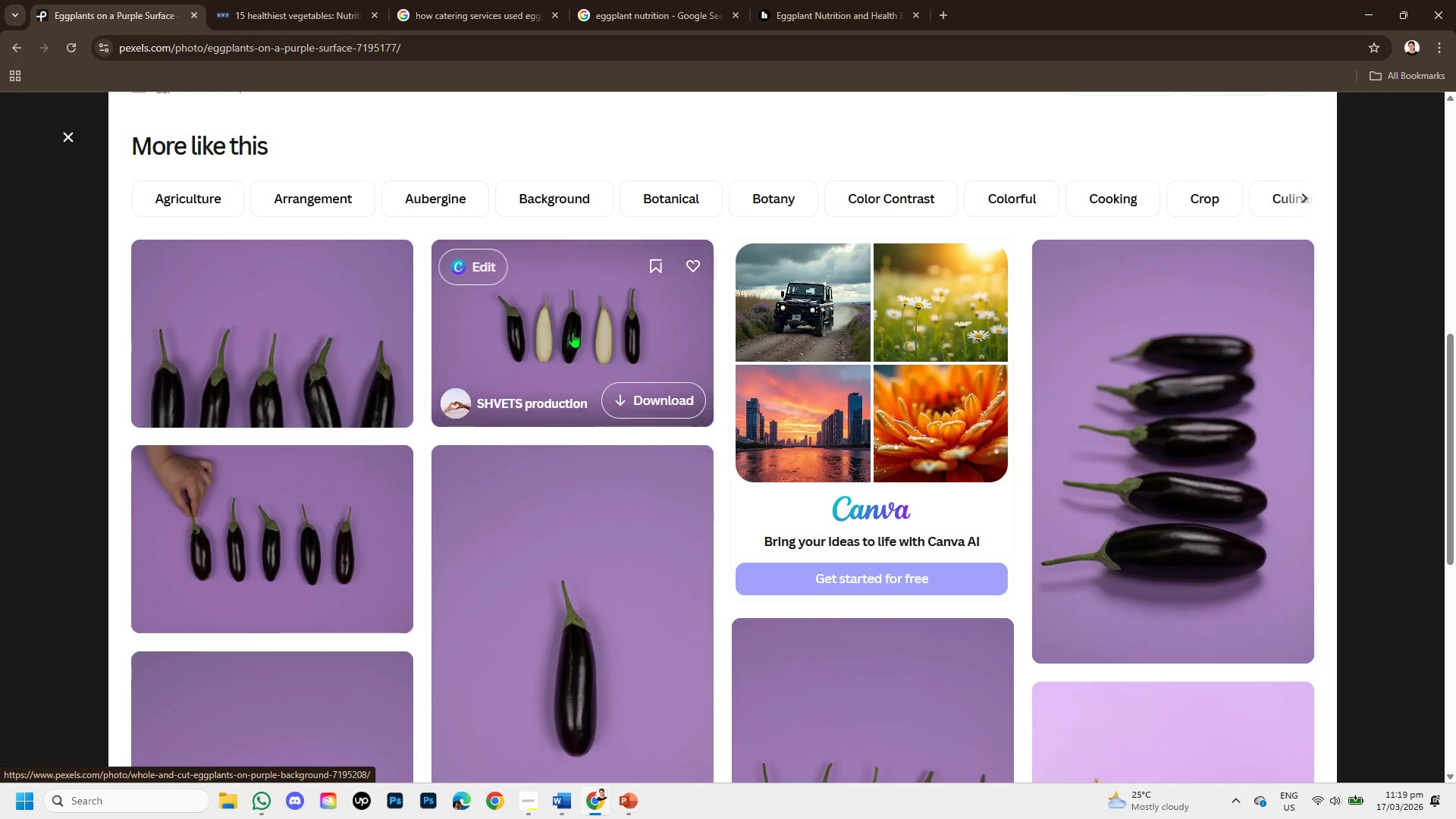 
left_click([573, 332])
 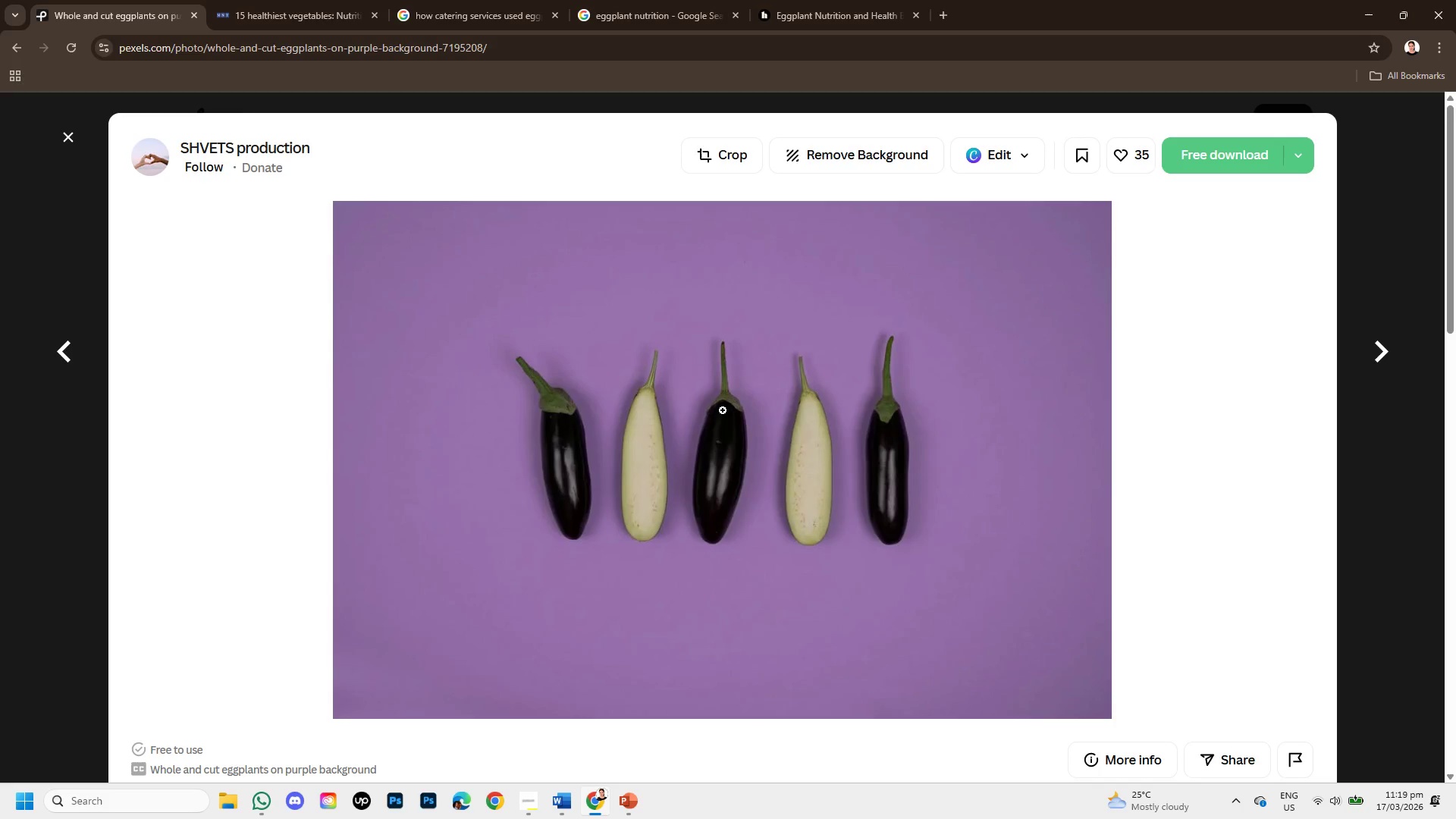 
right_click([723, 410])
 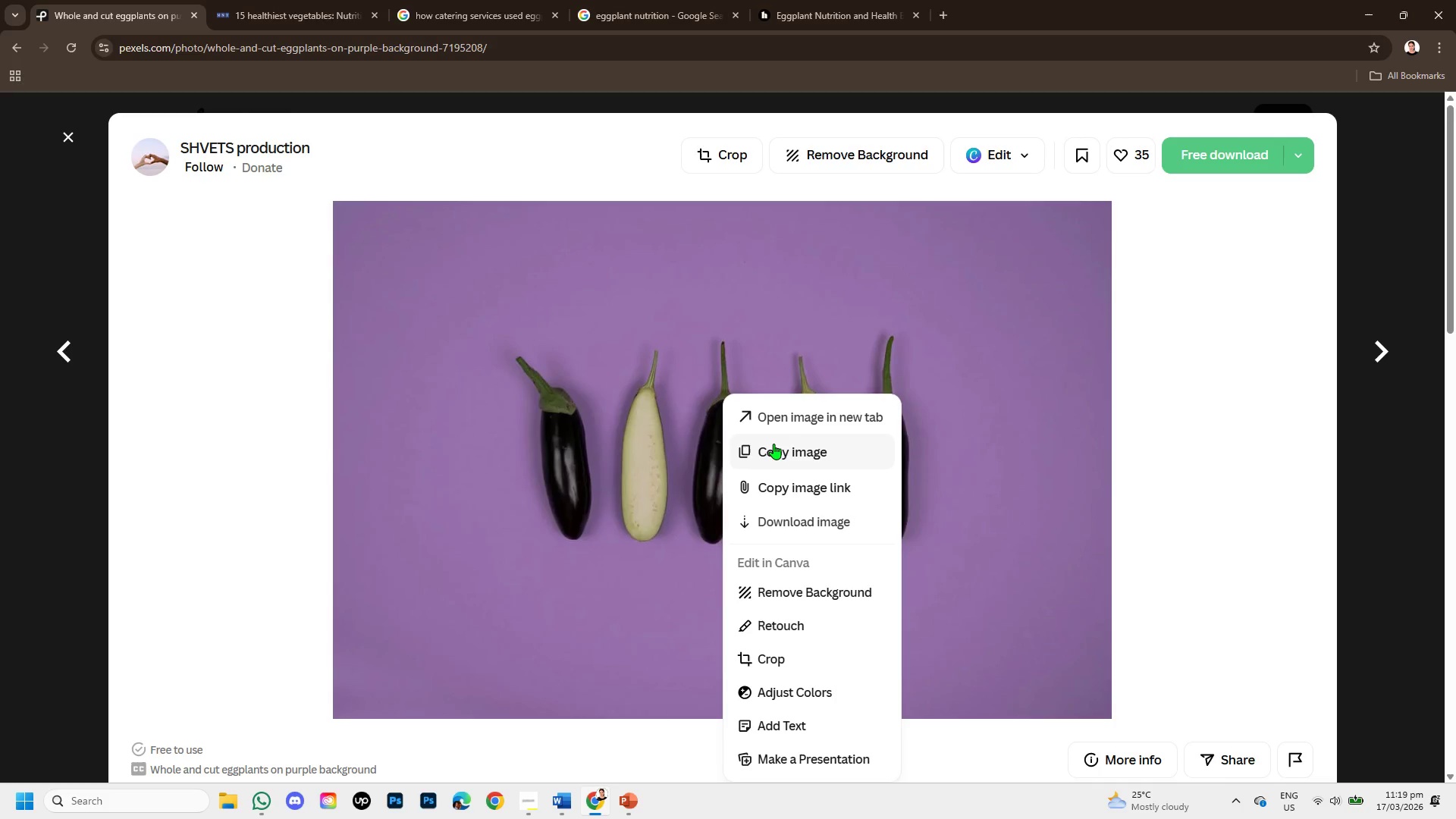 
left_click([774, 444])
 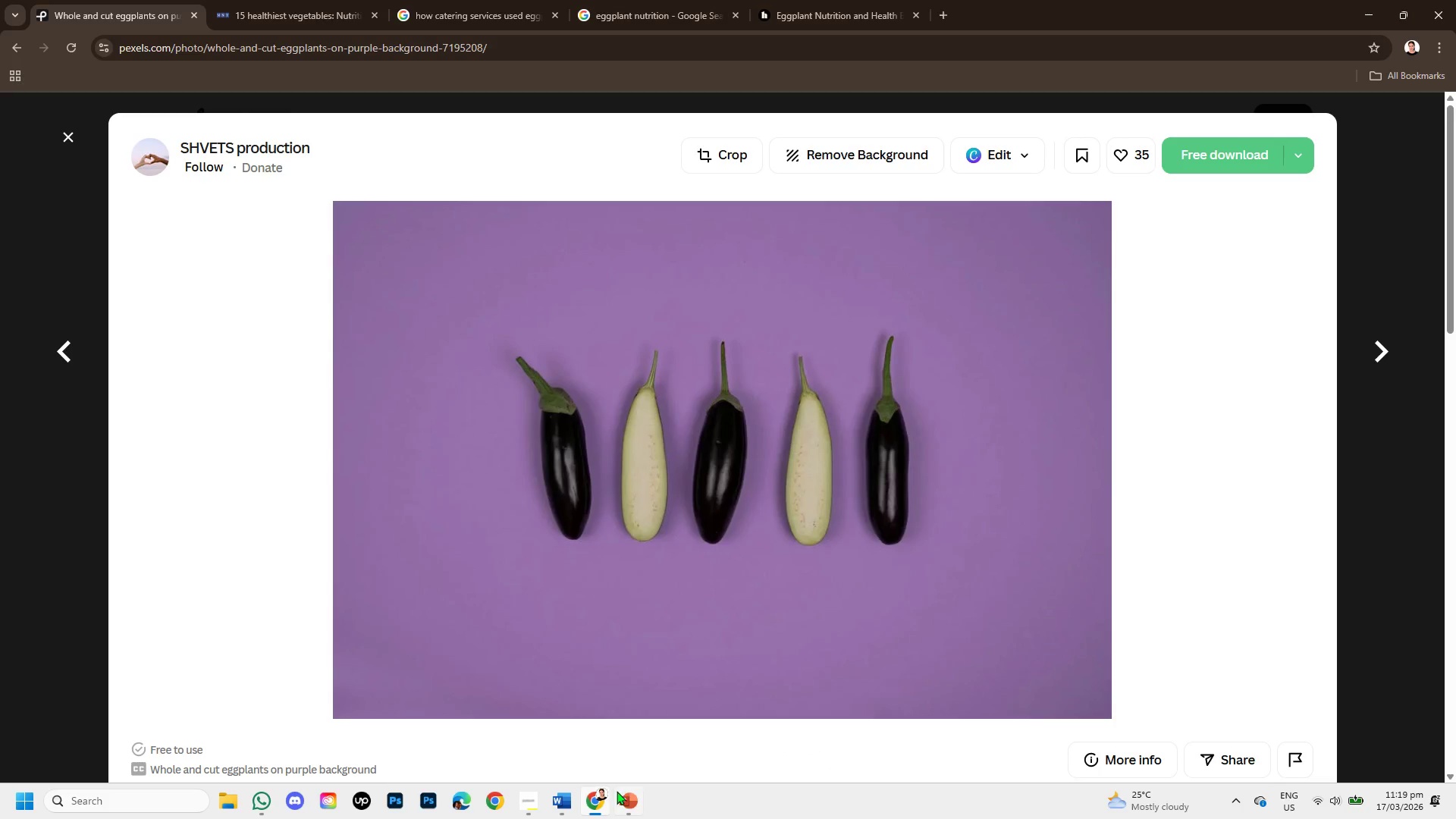 
left_click([617, 792])
 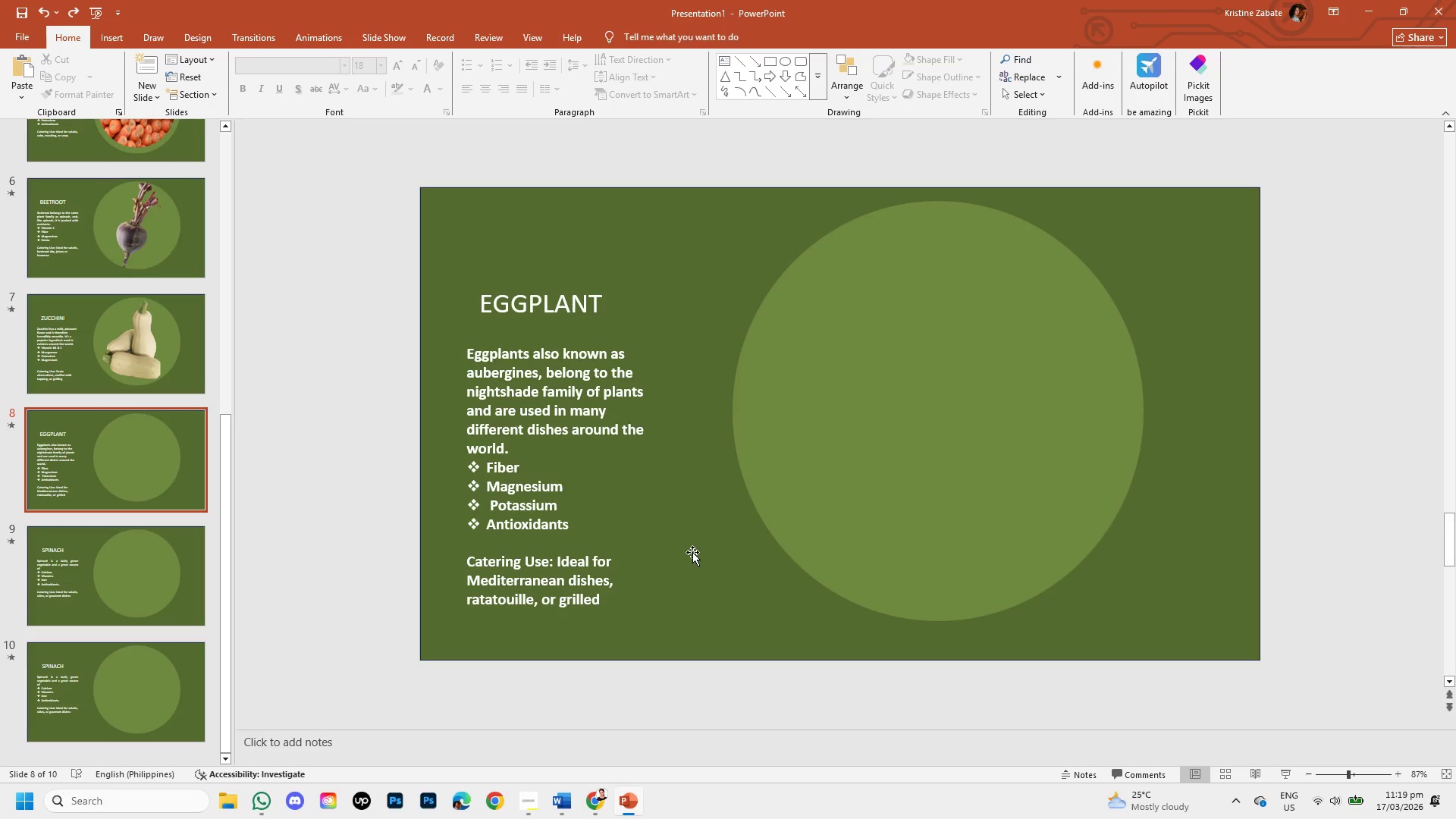 
key(Control+V)
 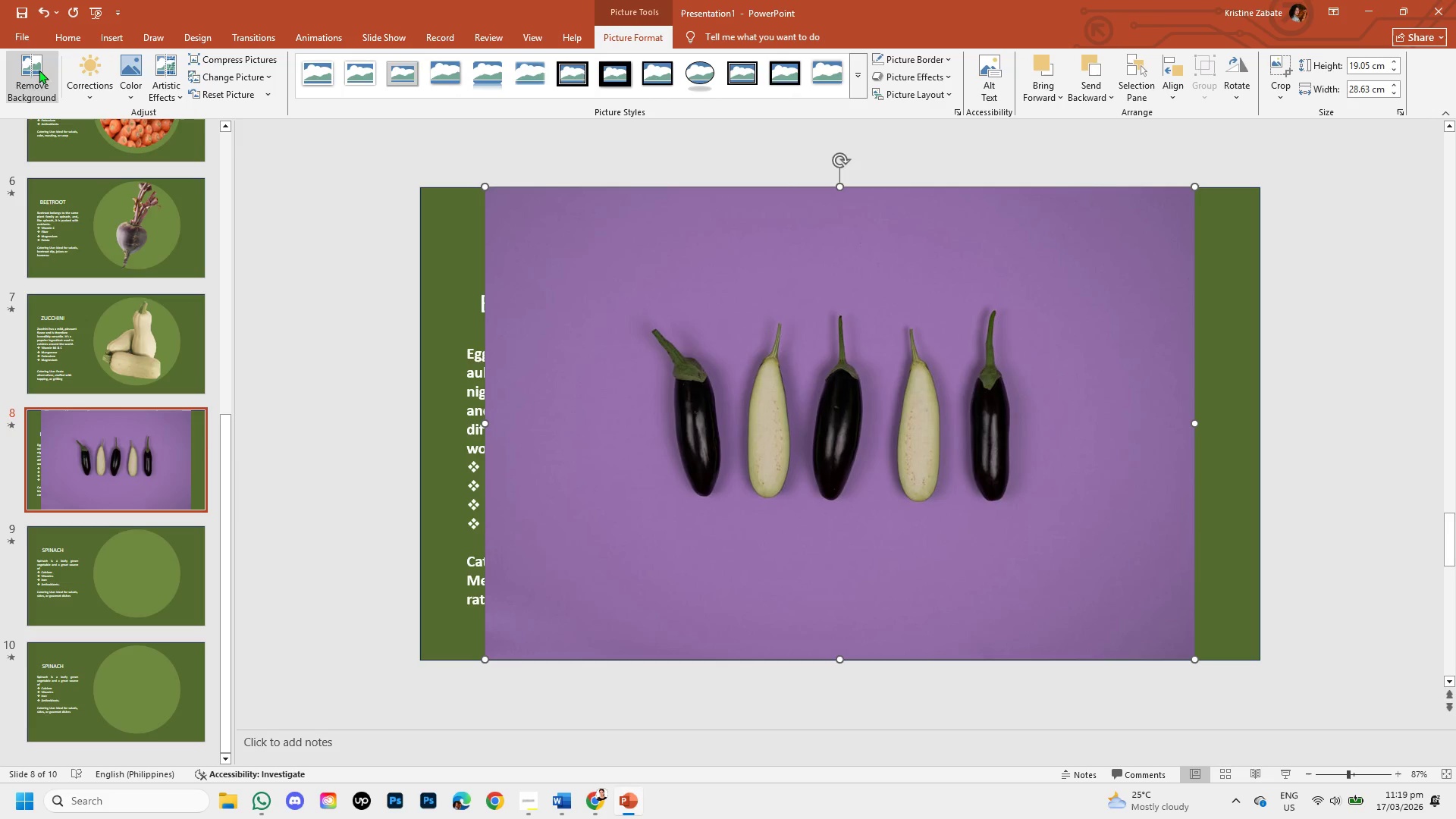 
left_click([42, 71])
 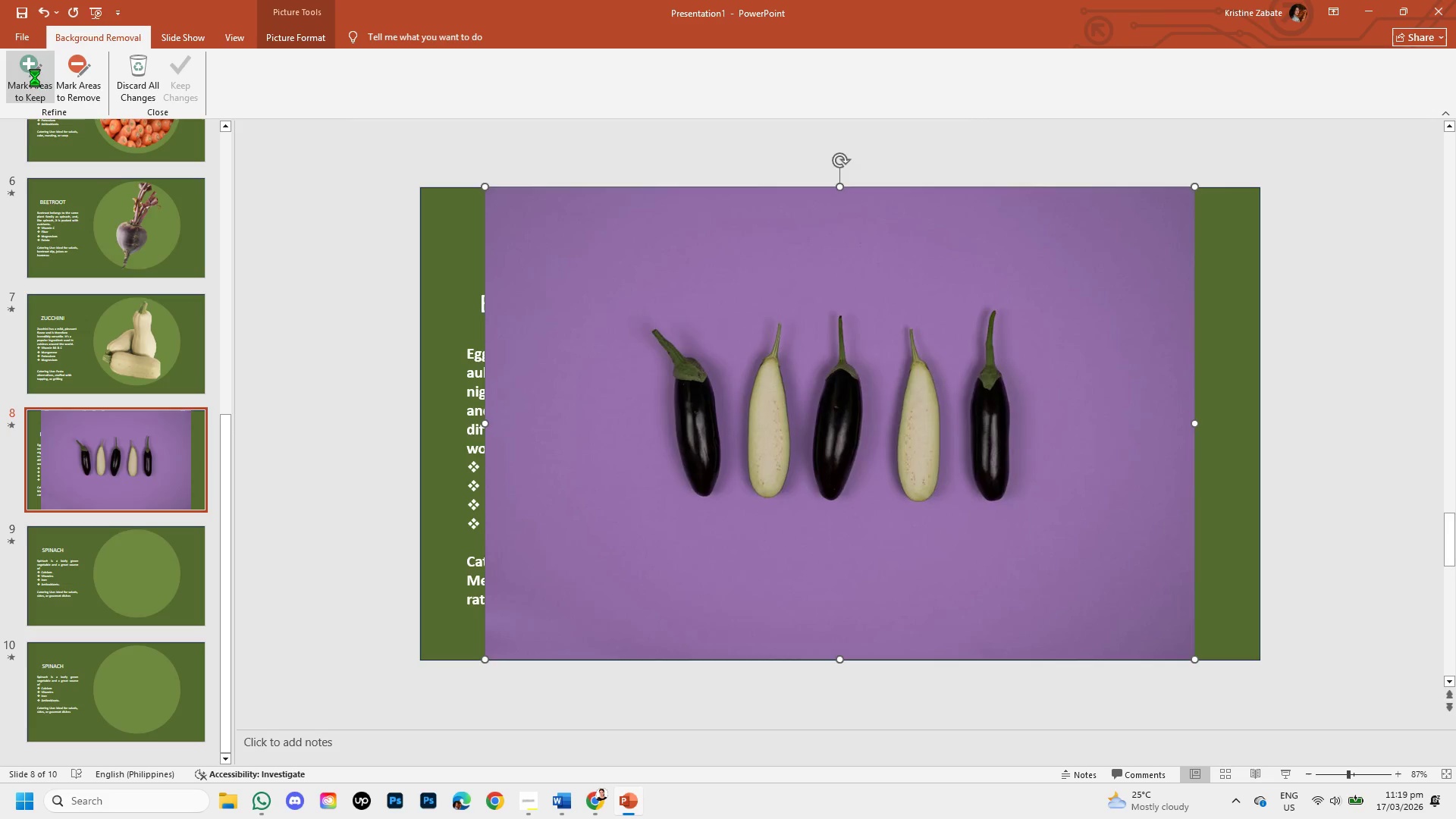 
left_click([35, 77])
 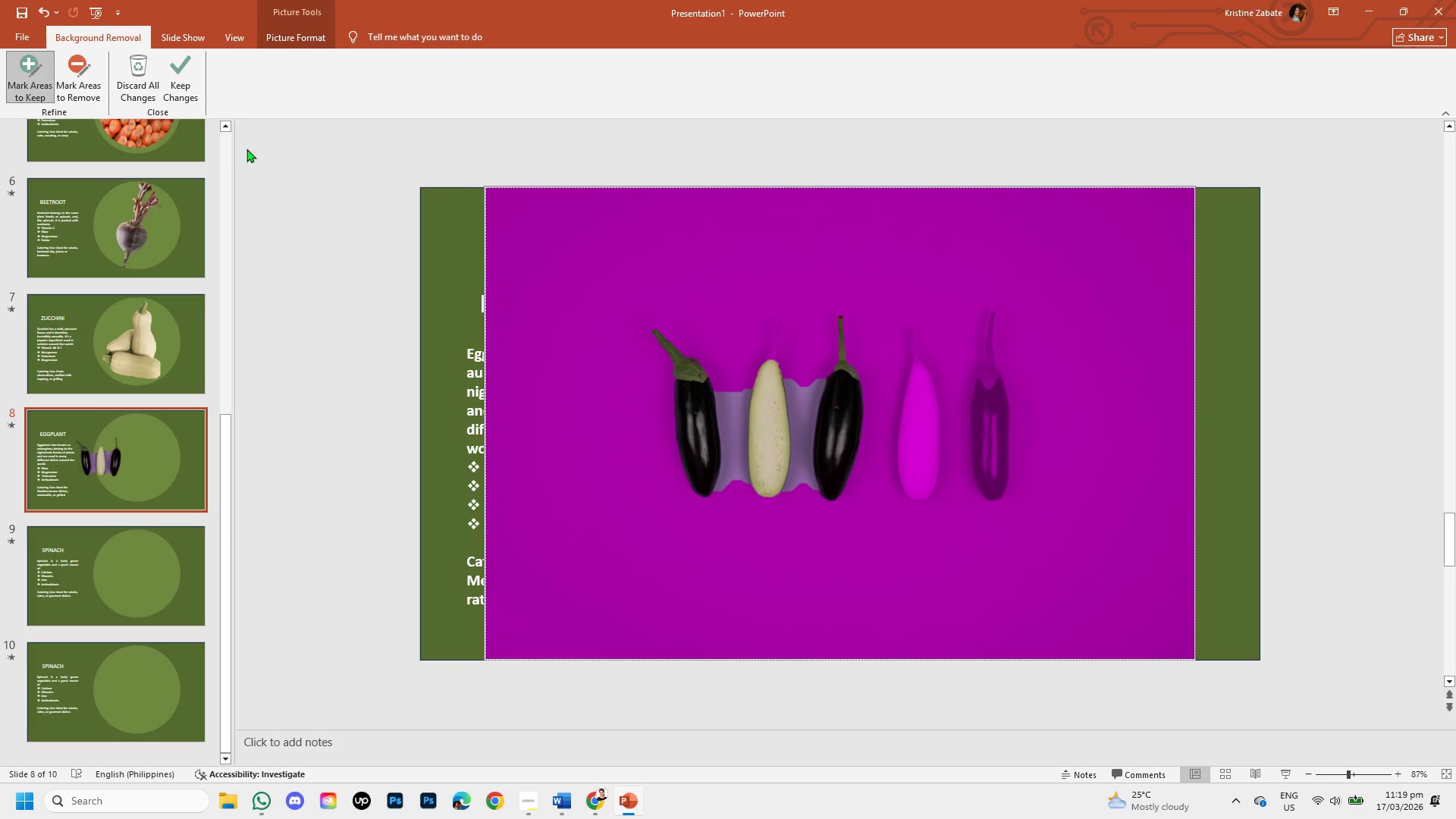 
key(Control+Z)
 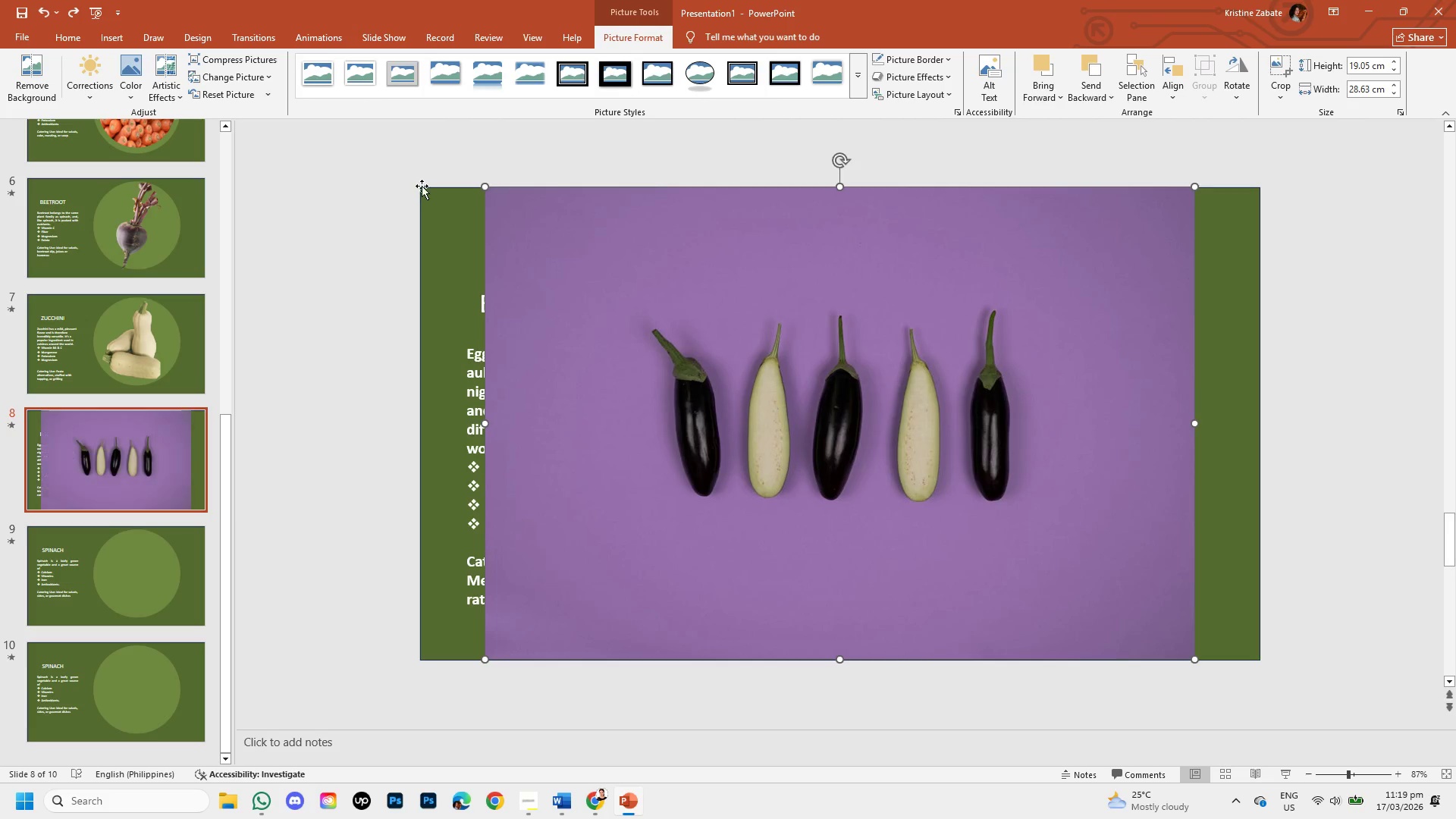 
key(Control+ControlLeft)
 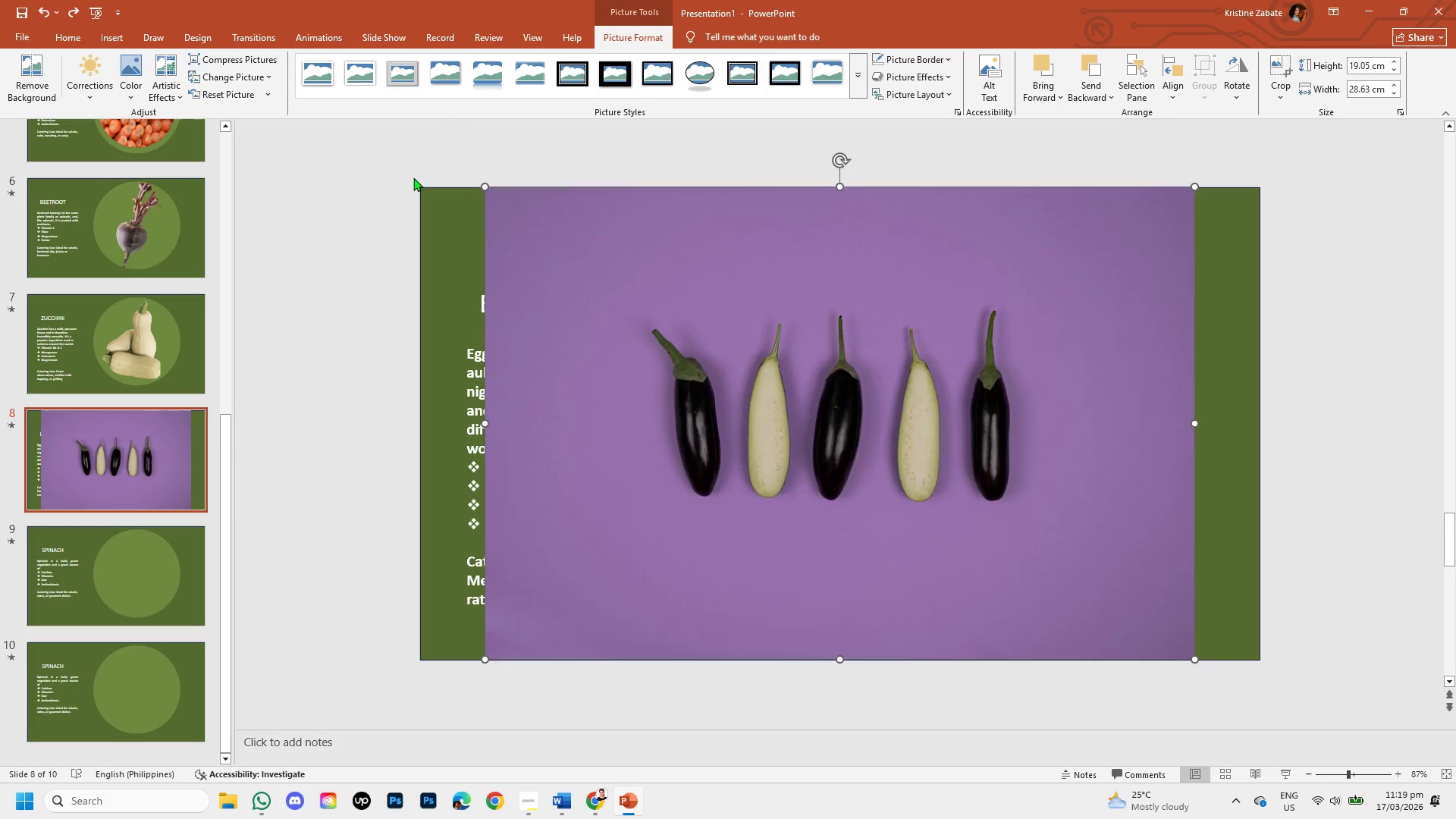 
key(Backspace)
 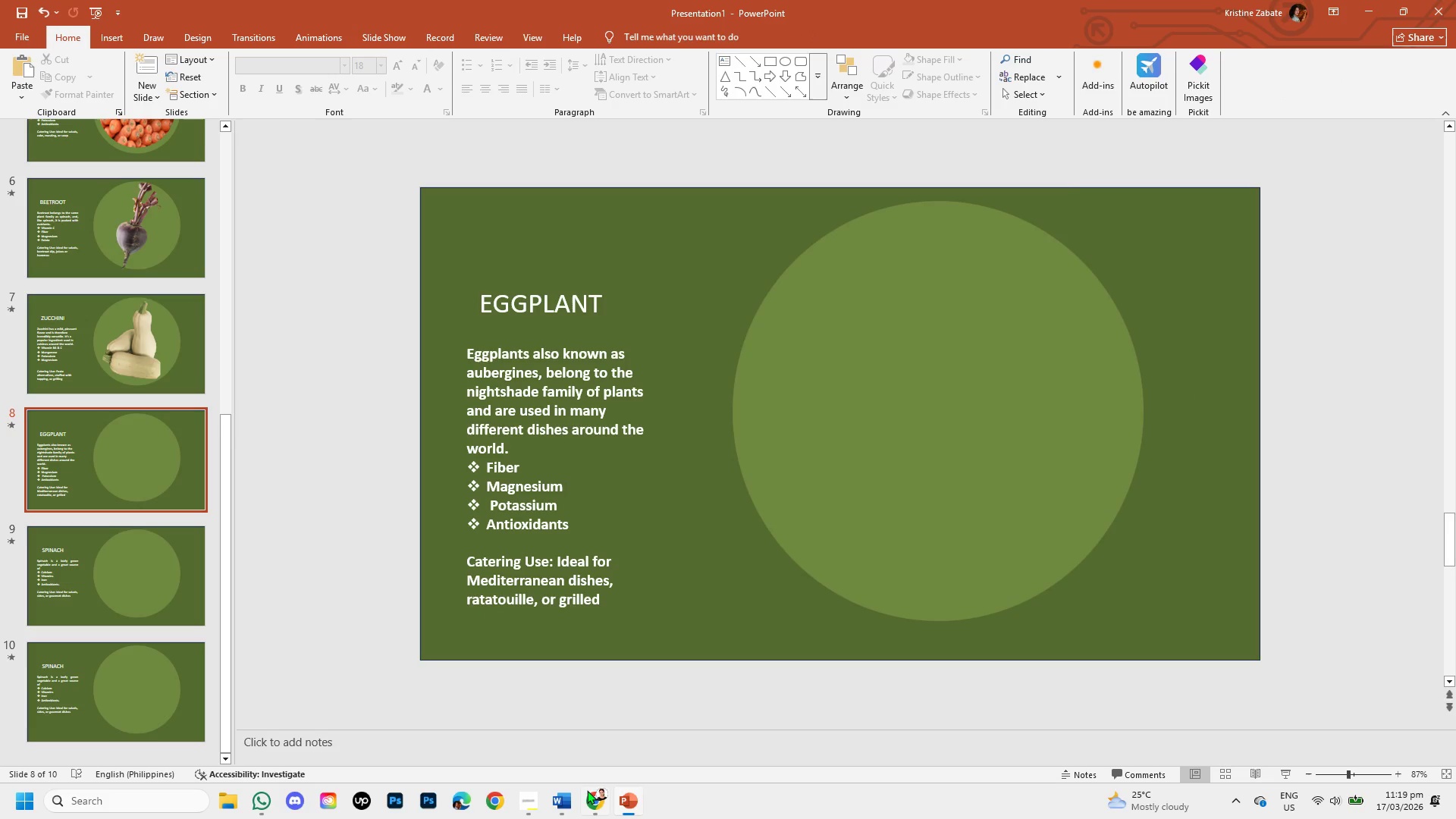 
left_click([587, 790])
 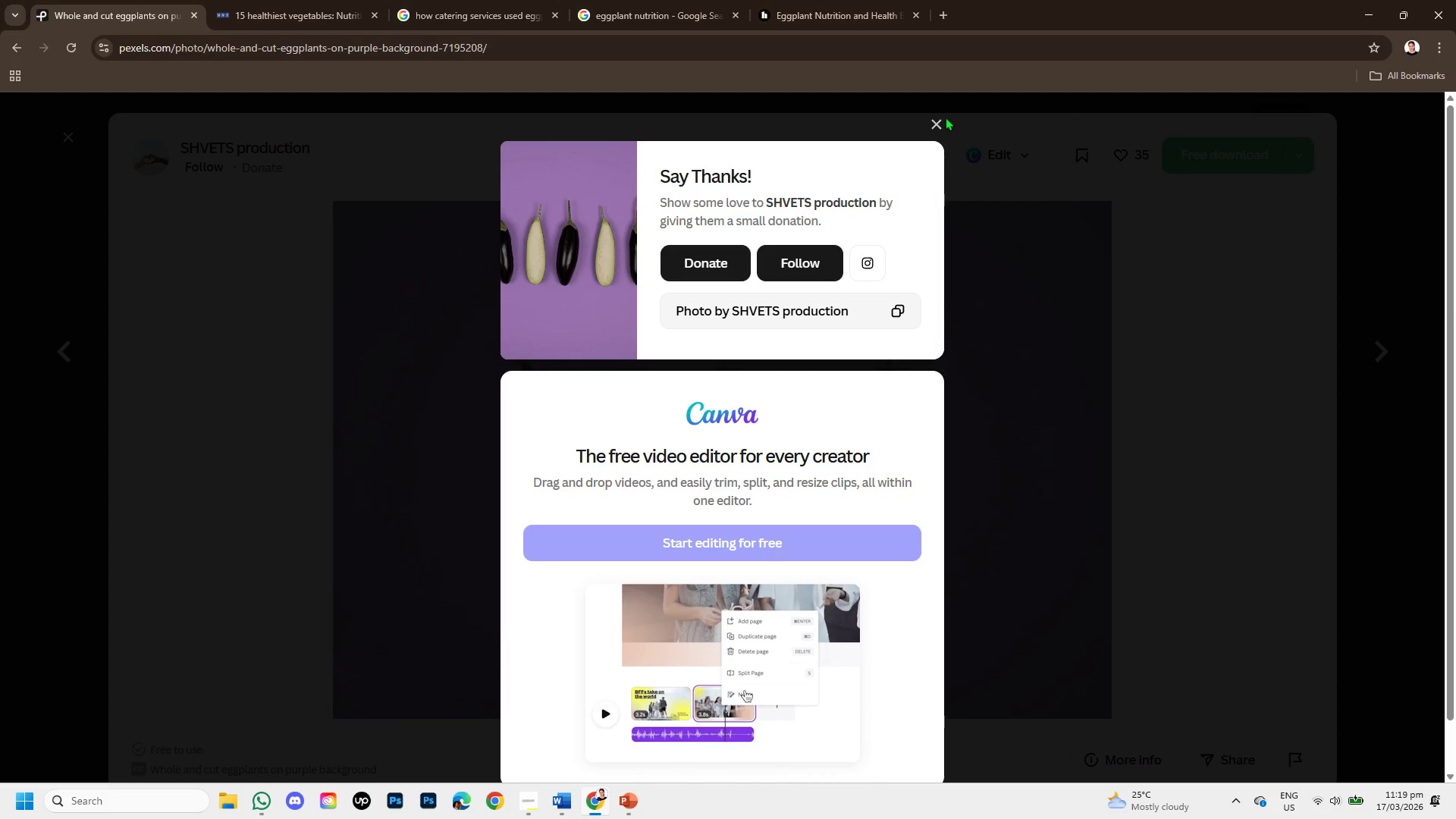 
left_click([936, 122])
 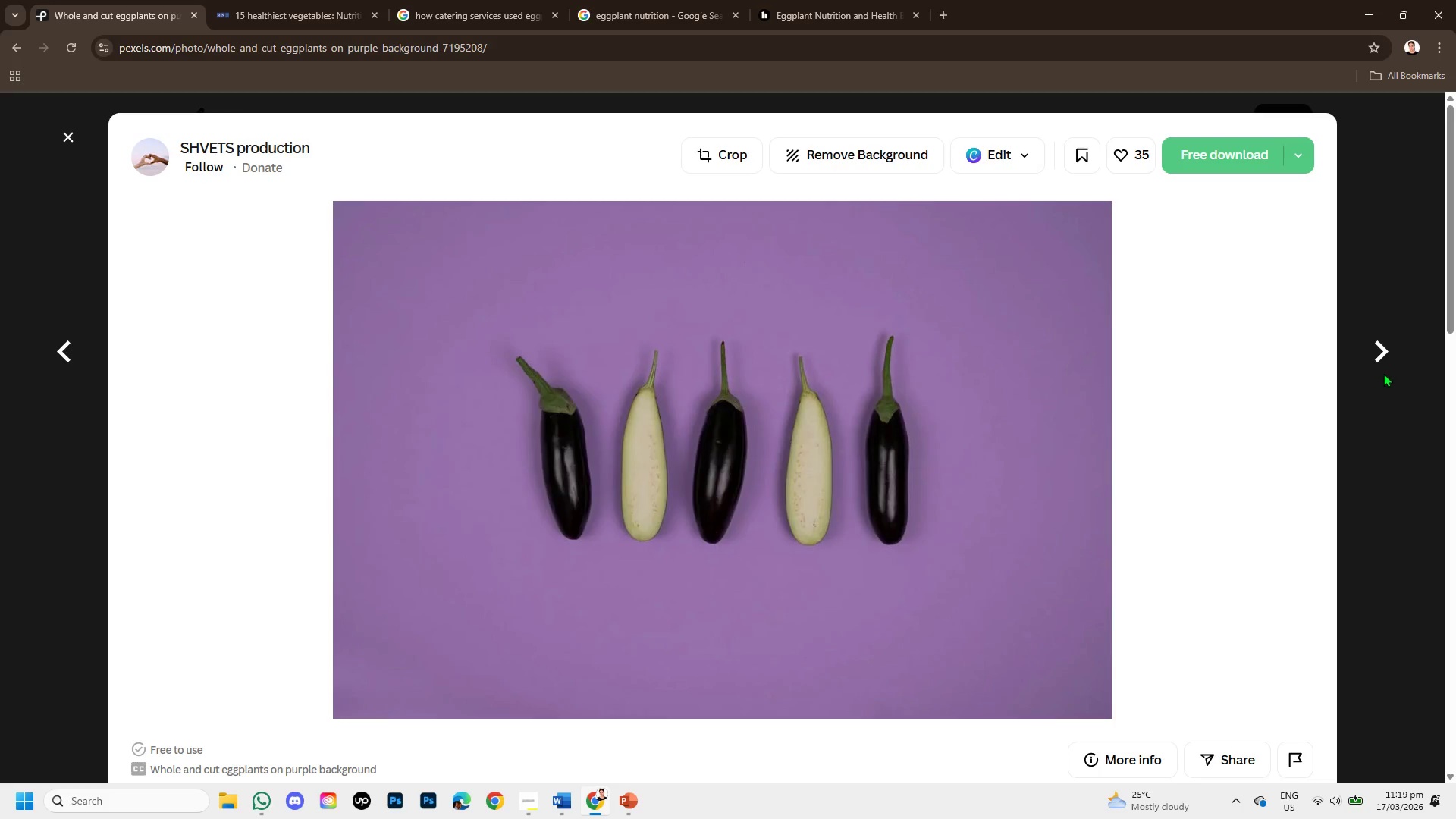 
left_click([1386, 372])
 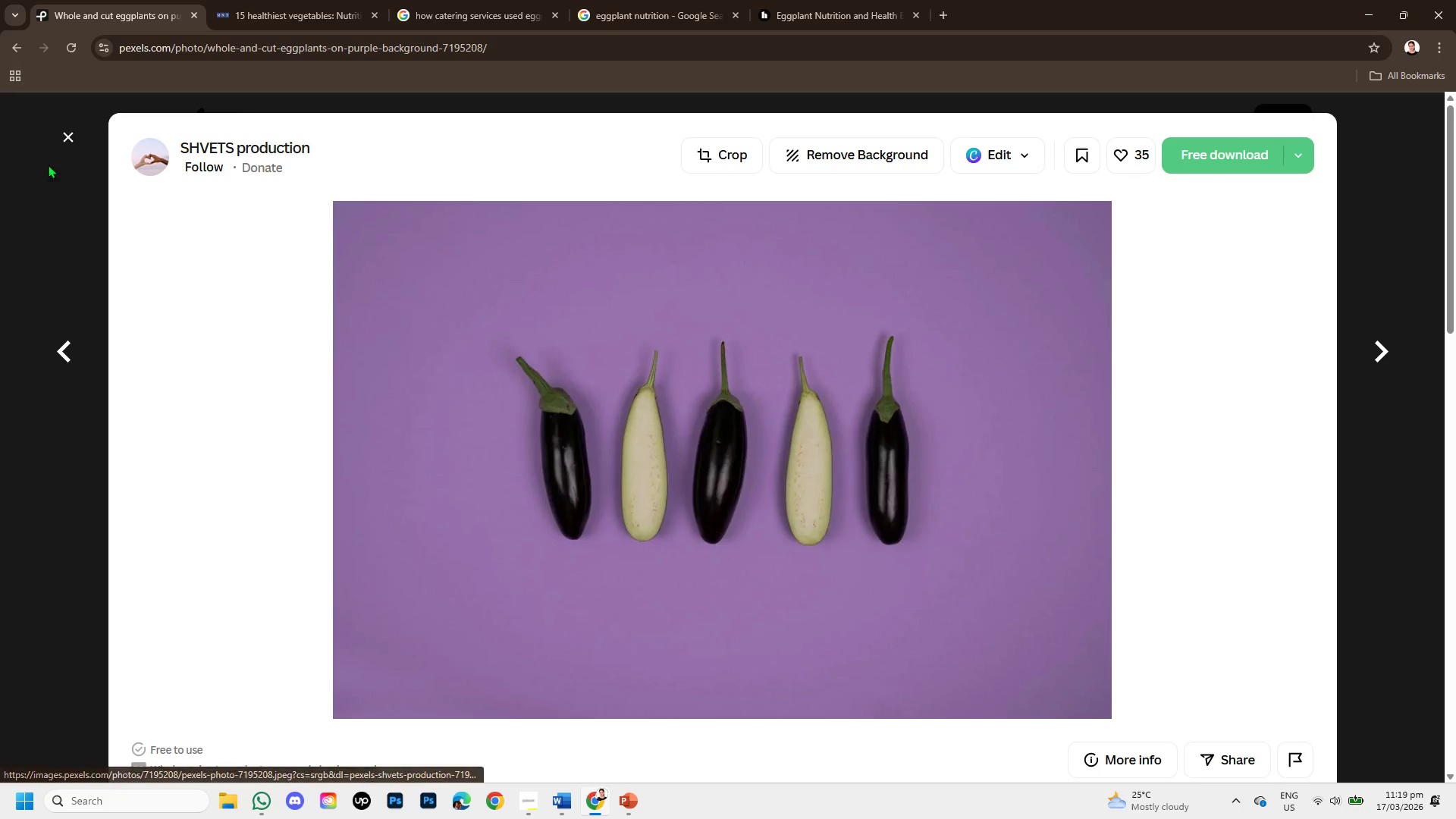 
left_click([71, 132])
 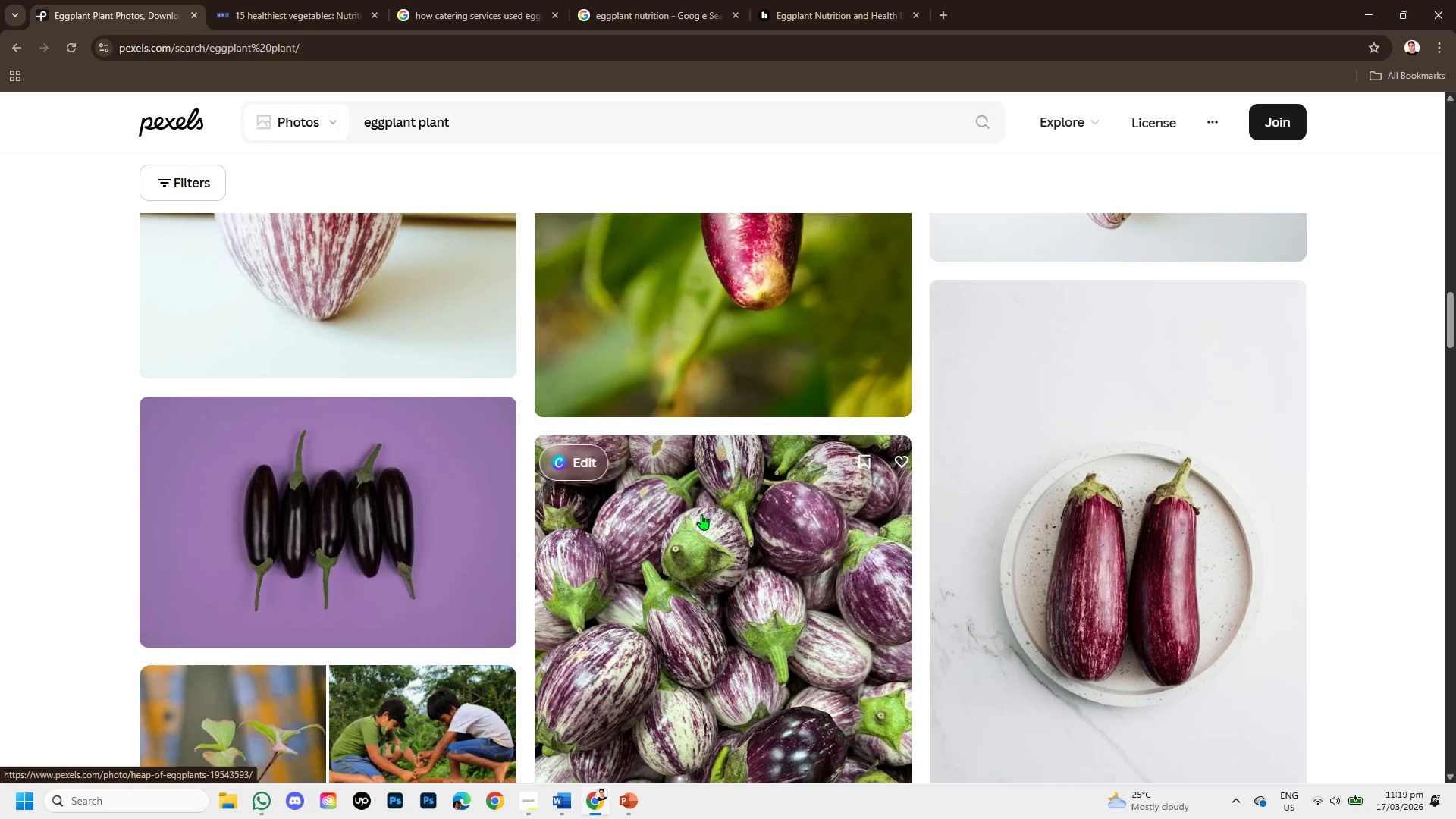 
scroll: coordinate [701, 514], scroll_direction: down, amount: 2.0
 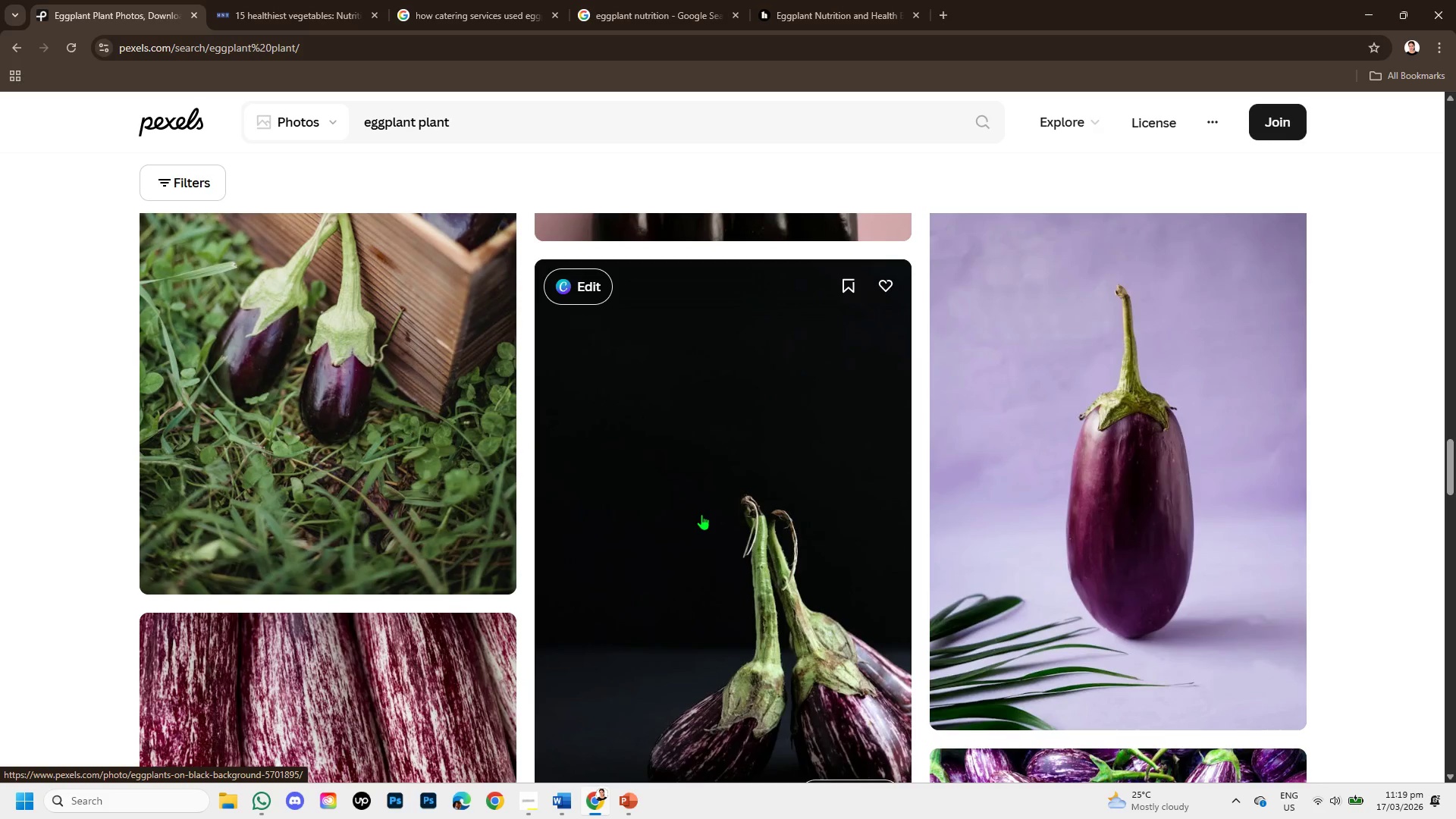 
left_click([1021, 471])
 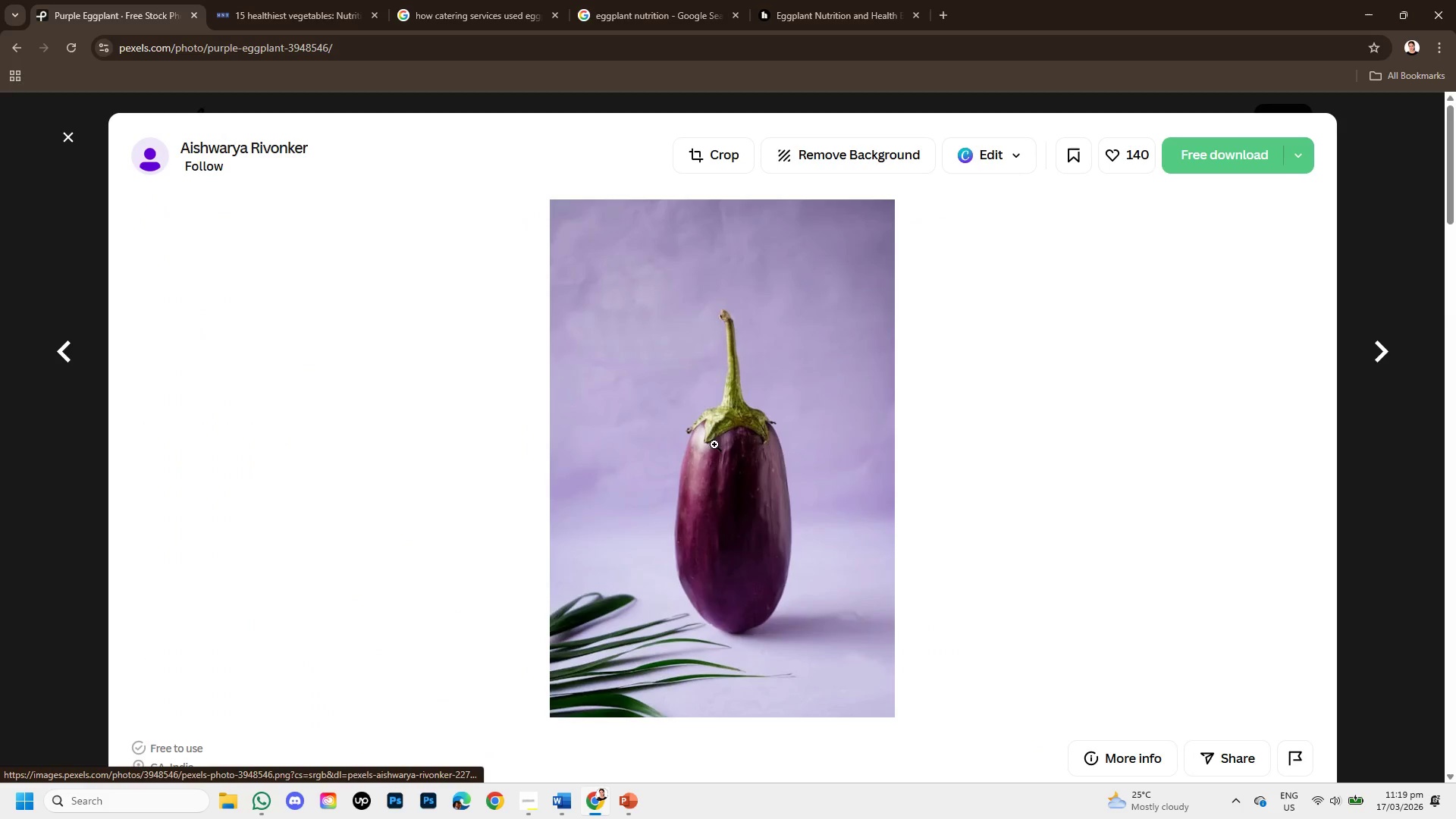 
right_click([696, 443])
 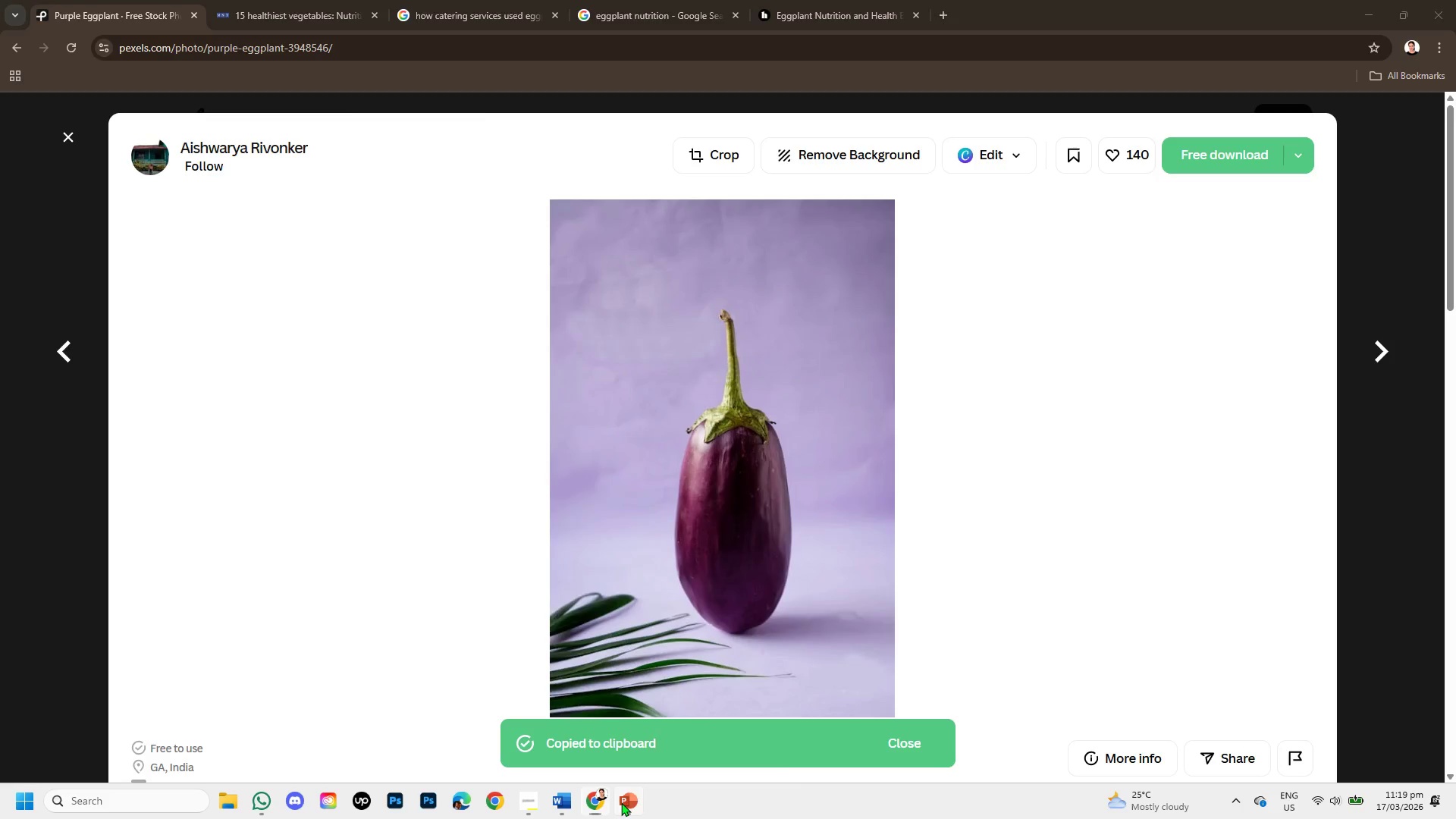 
key(Control+C)
 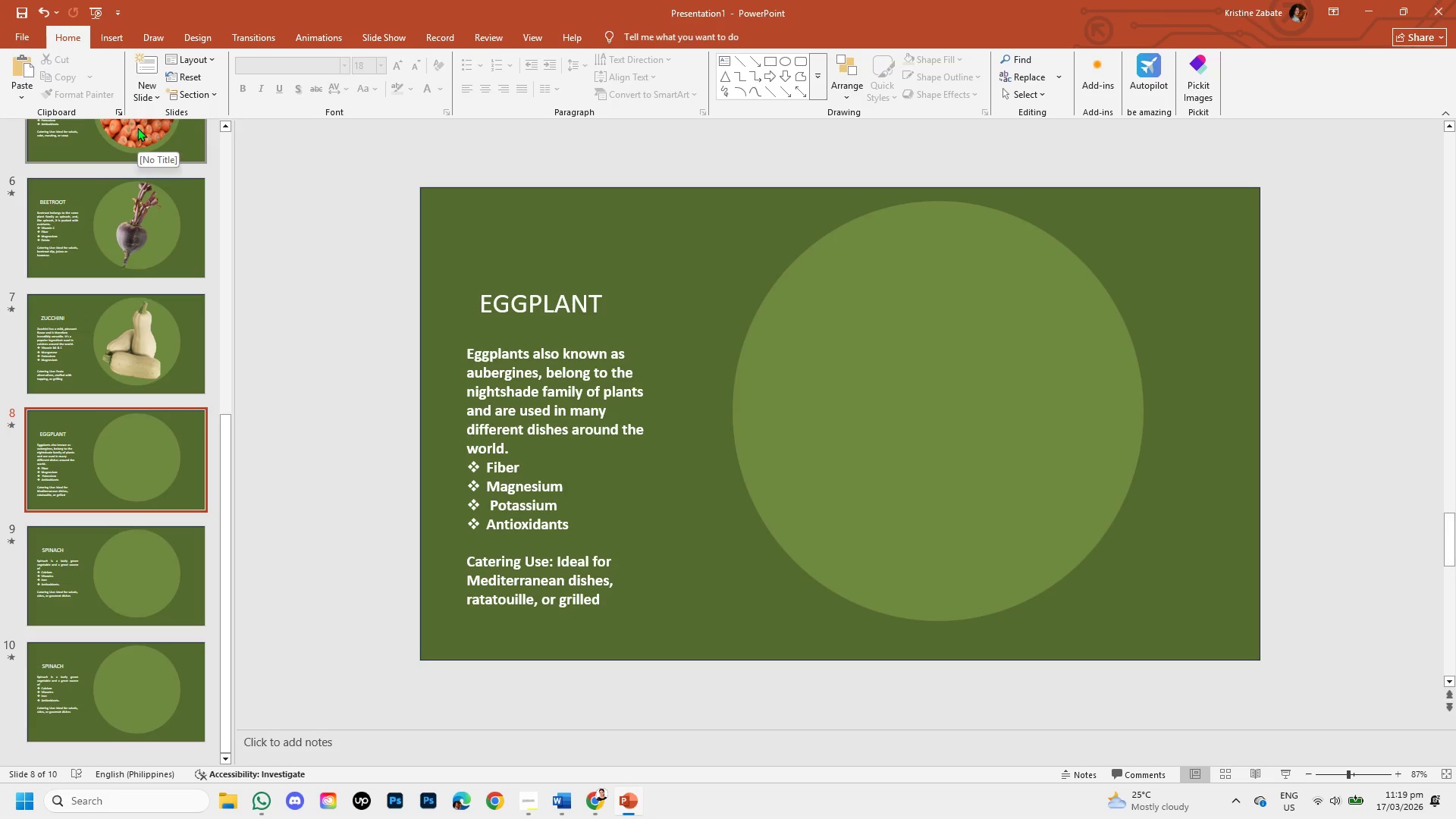 
key(Control+V)
 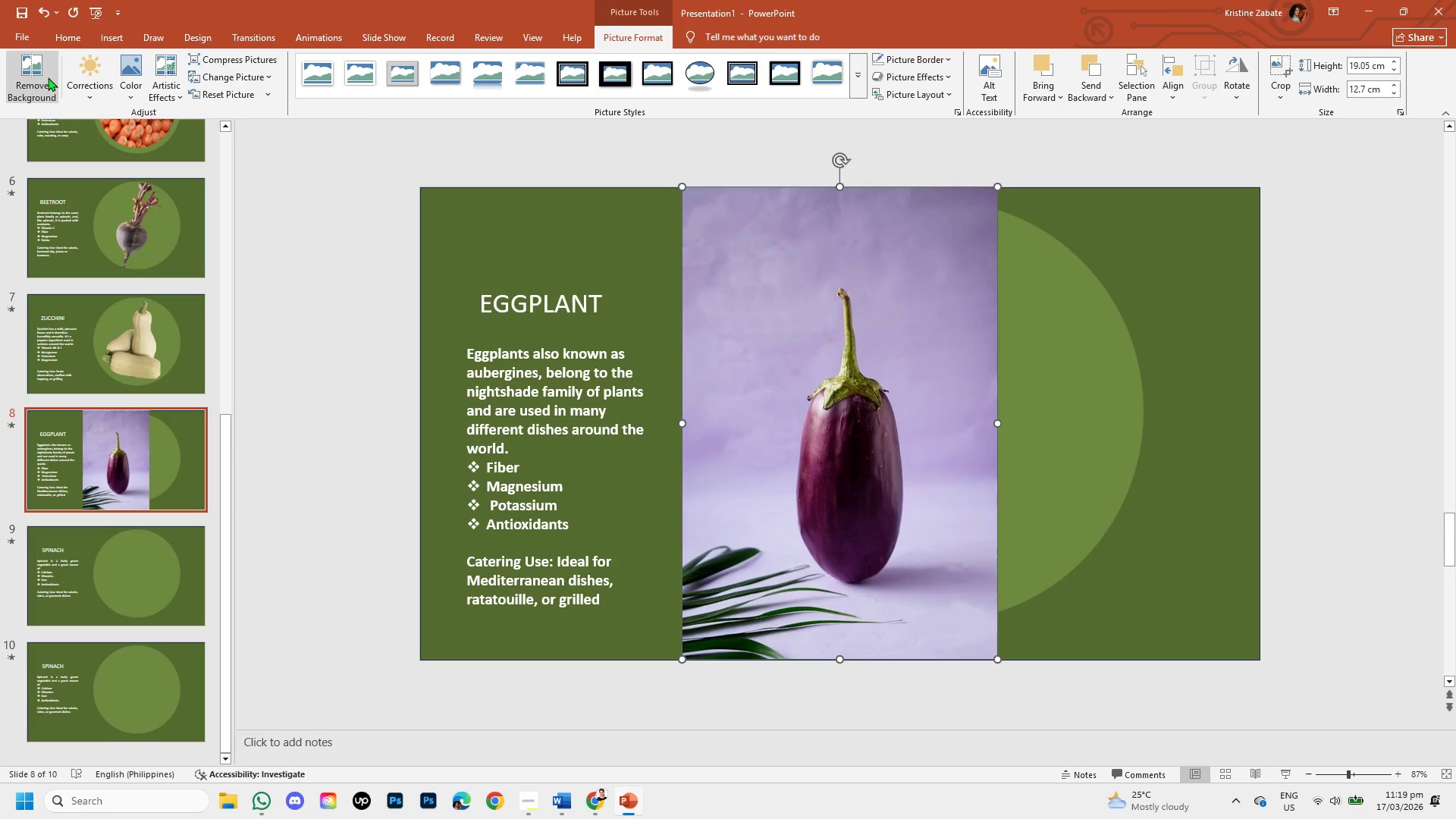 
left_click([30, 77])
 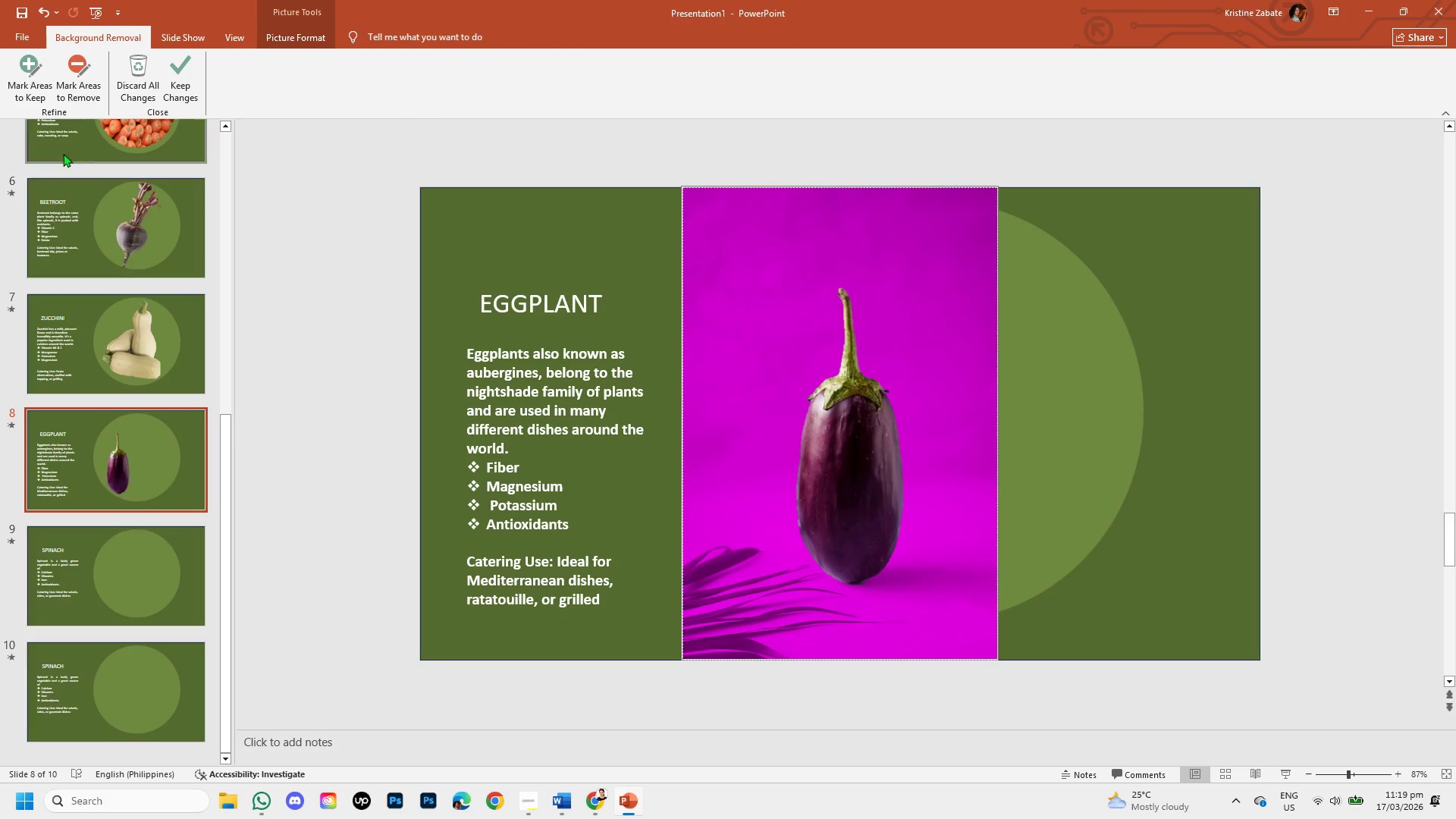 
left_click([30, 76])
 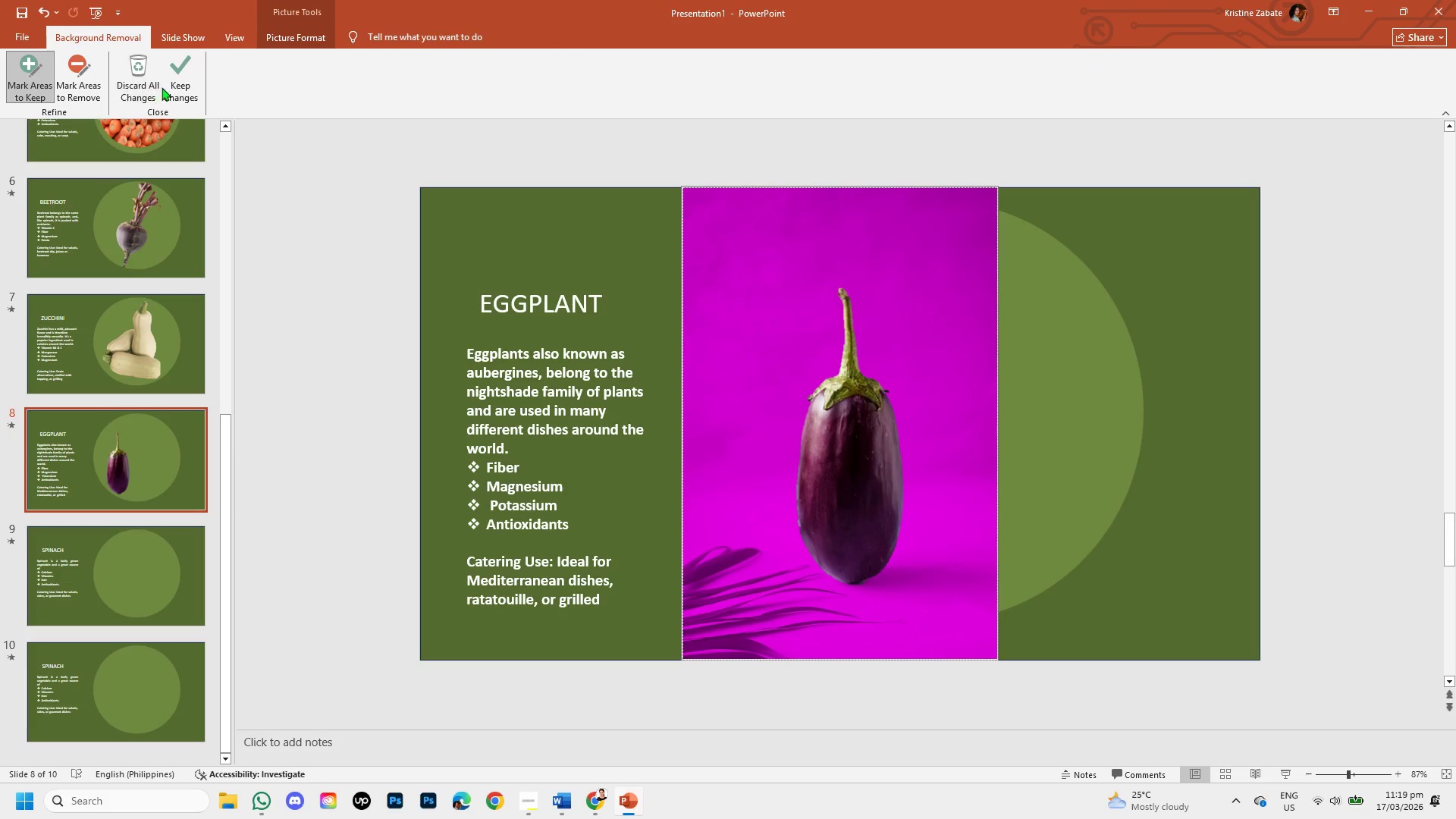 
left_click([177, 77])
 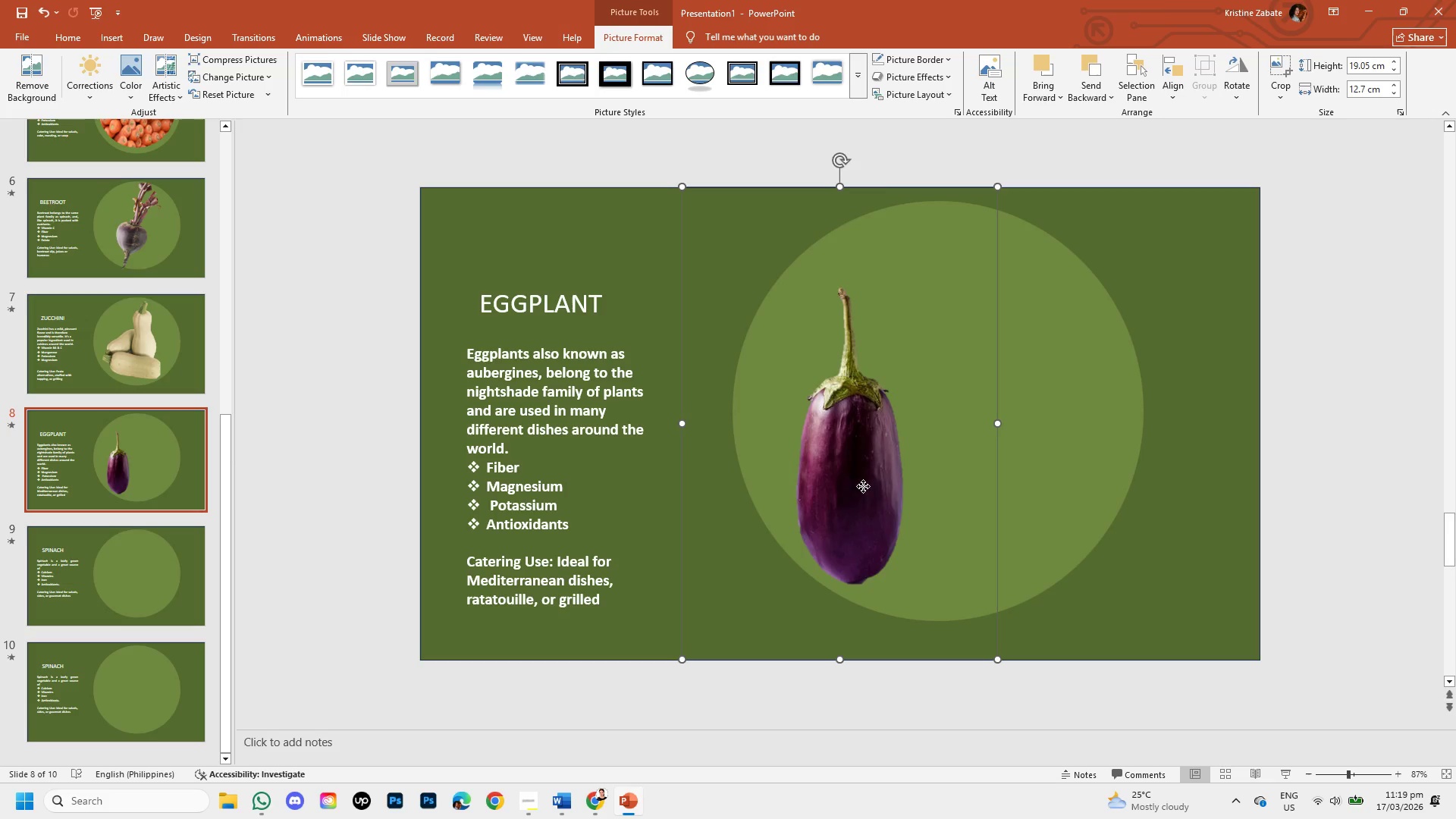 
left_click_drag(start_coordinate=[846, 479], to_coordinate=[862, 449])
 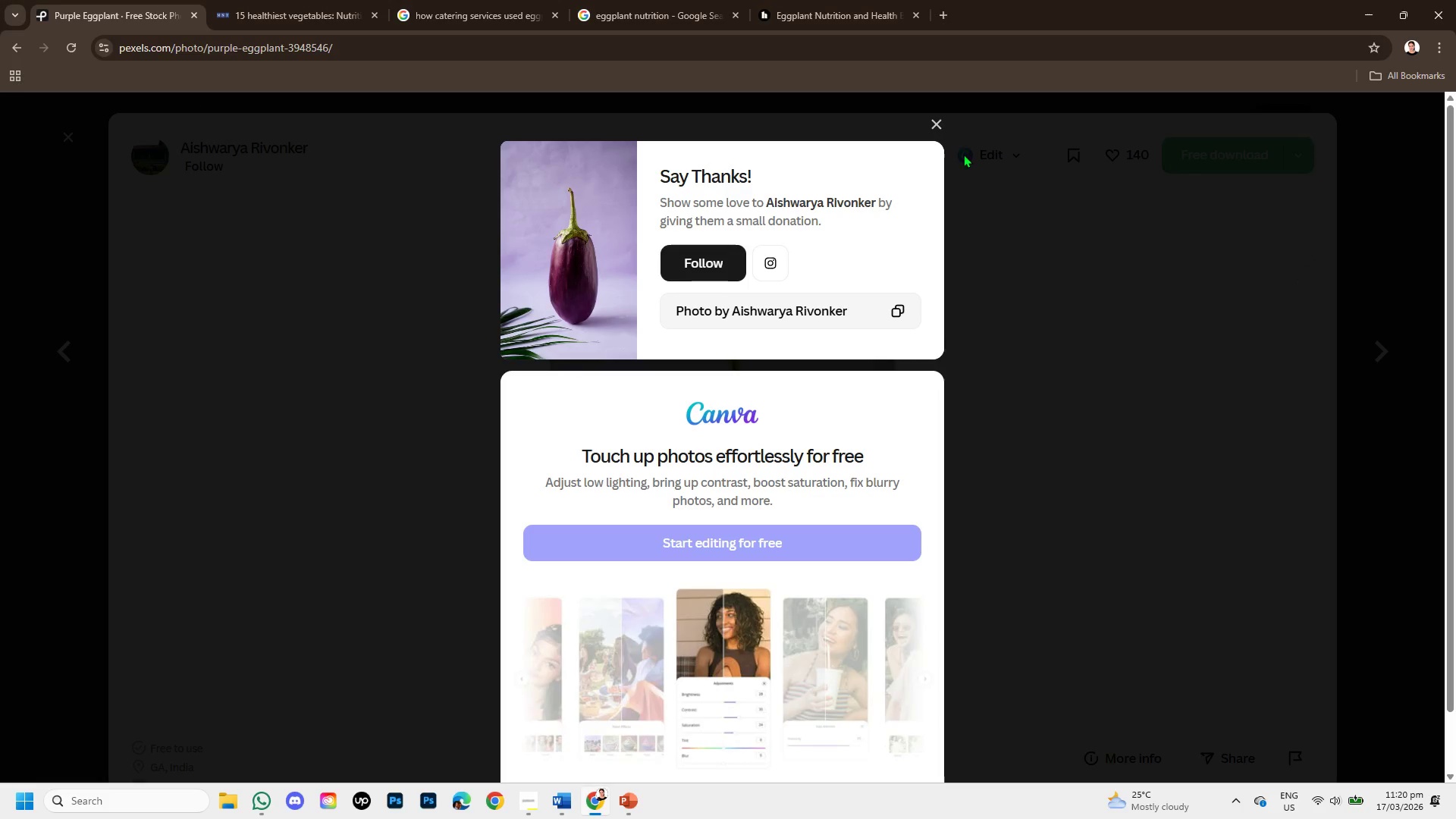 
left_click([934, 122])
 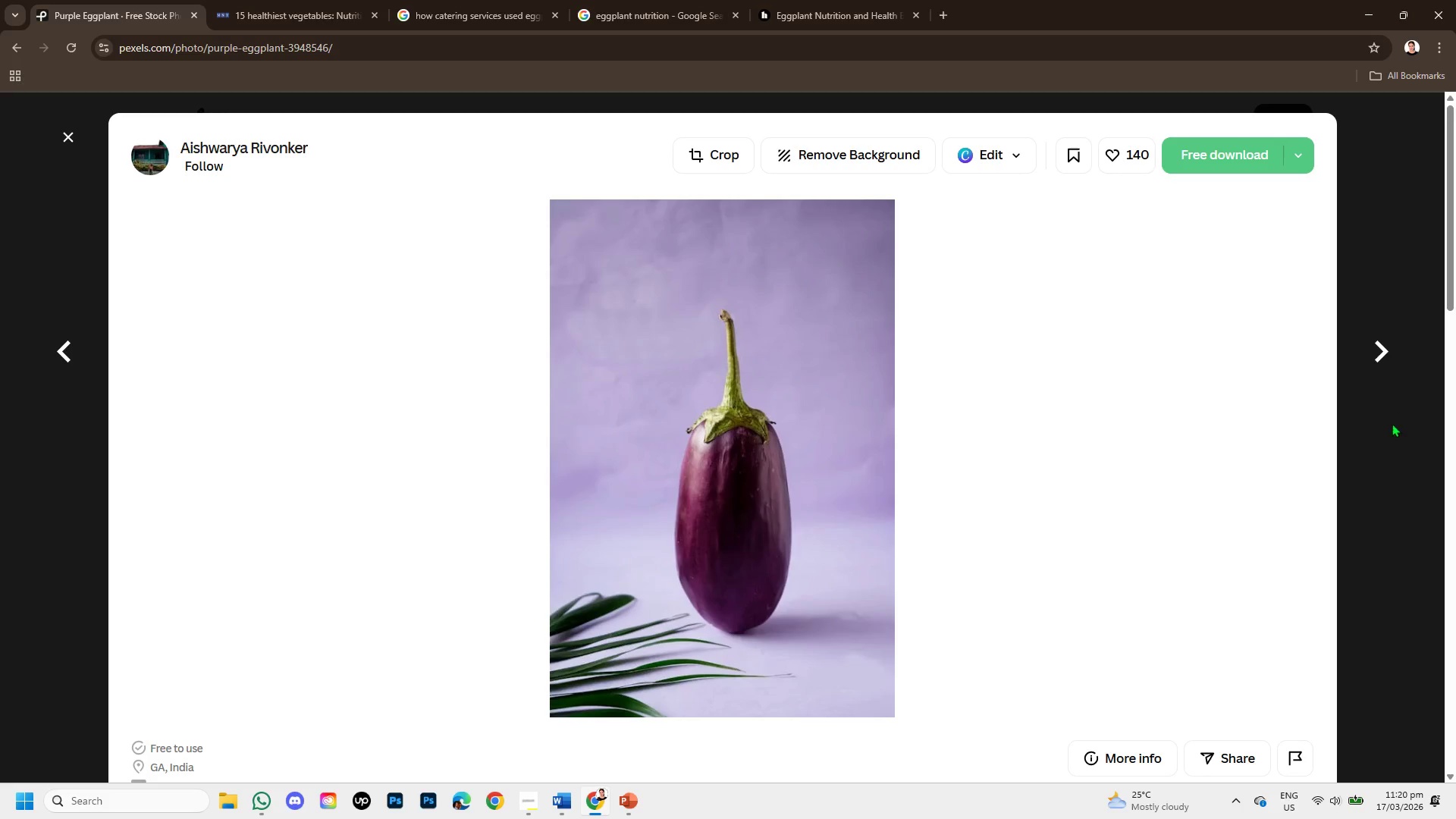 
left_click([1384, 441])
 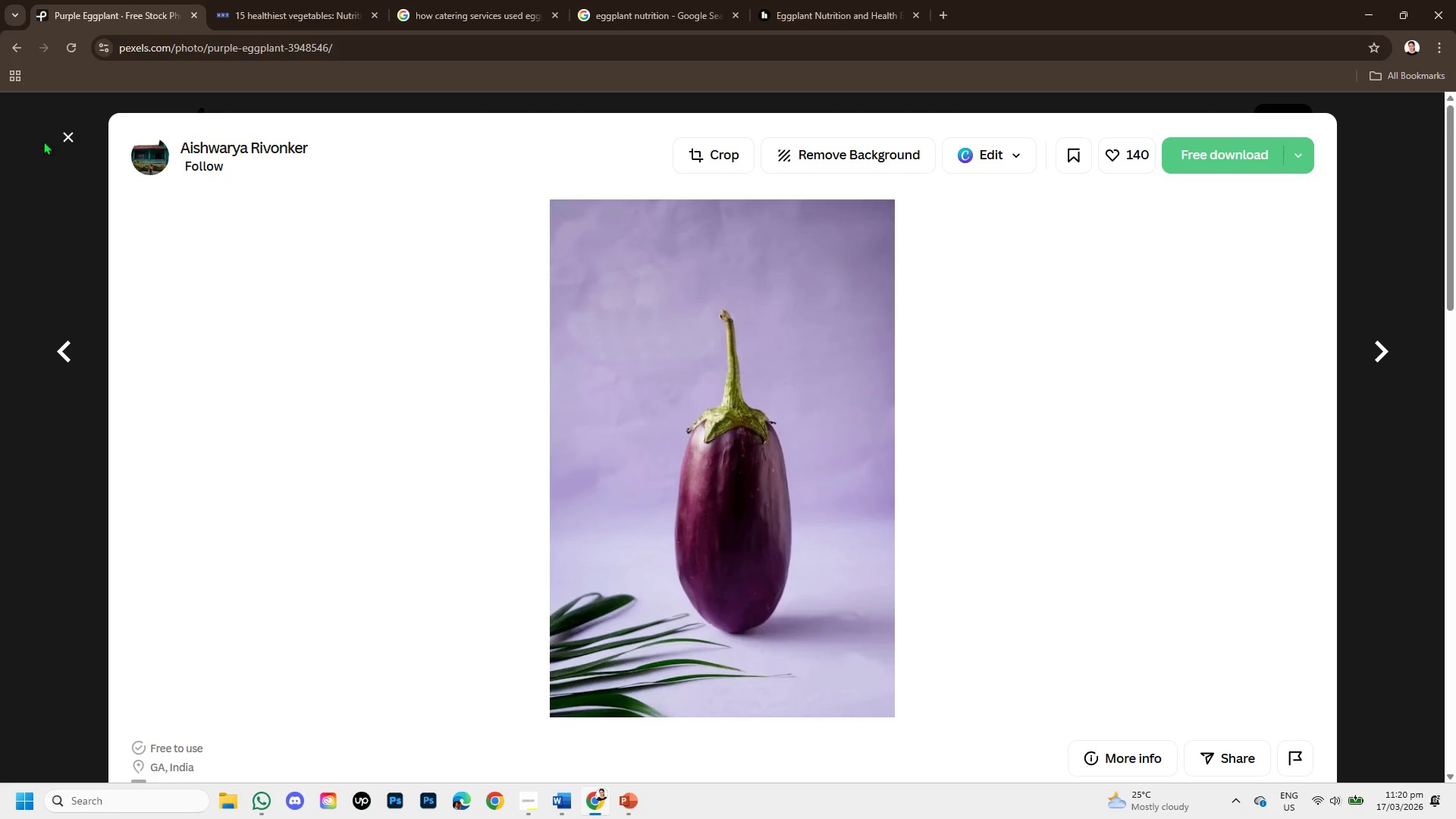 
left_click([62, 129])
 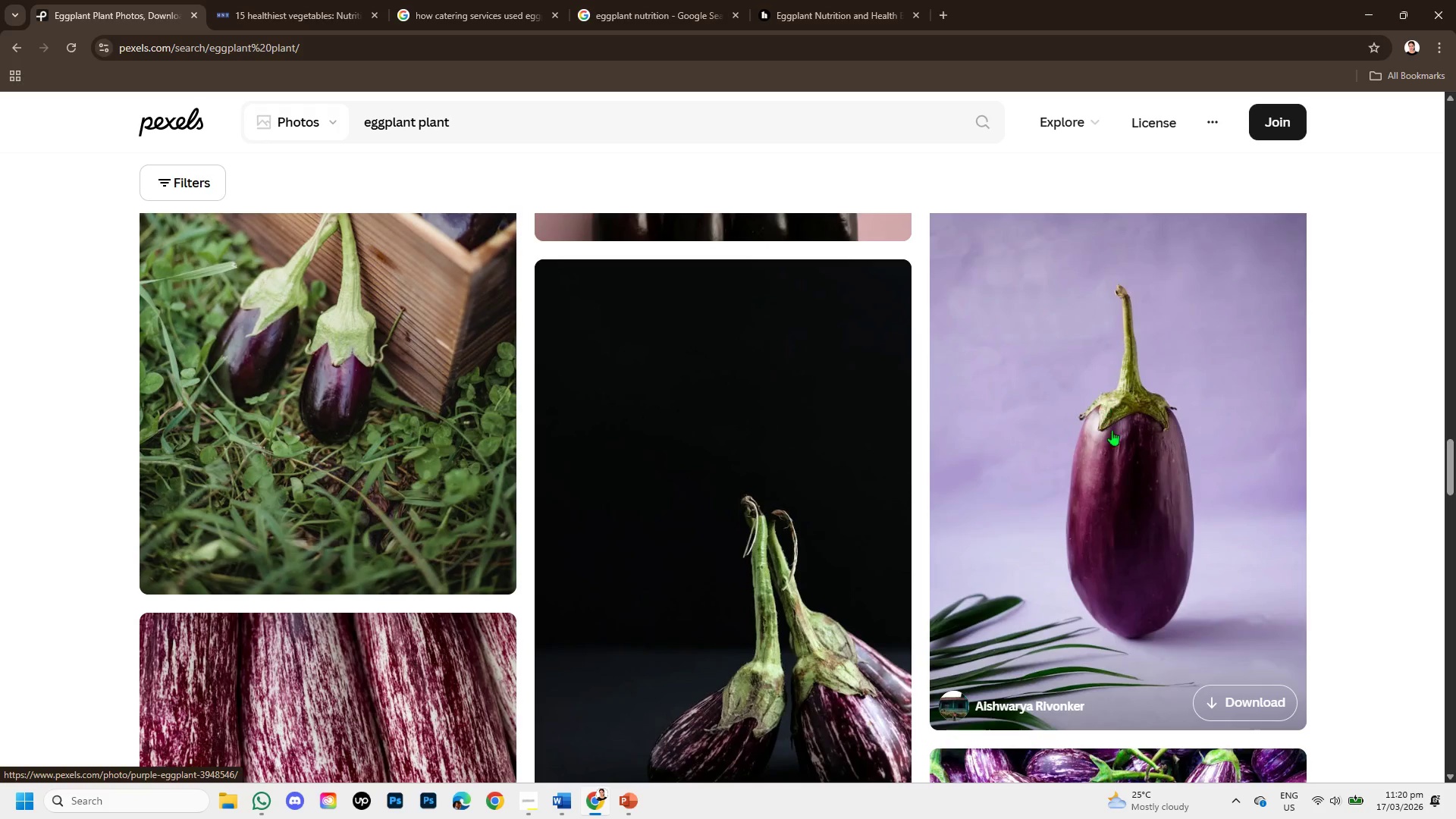 
scroll: coordinate [1110, 449], scroll_direction: down, amount: 2.0
 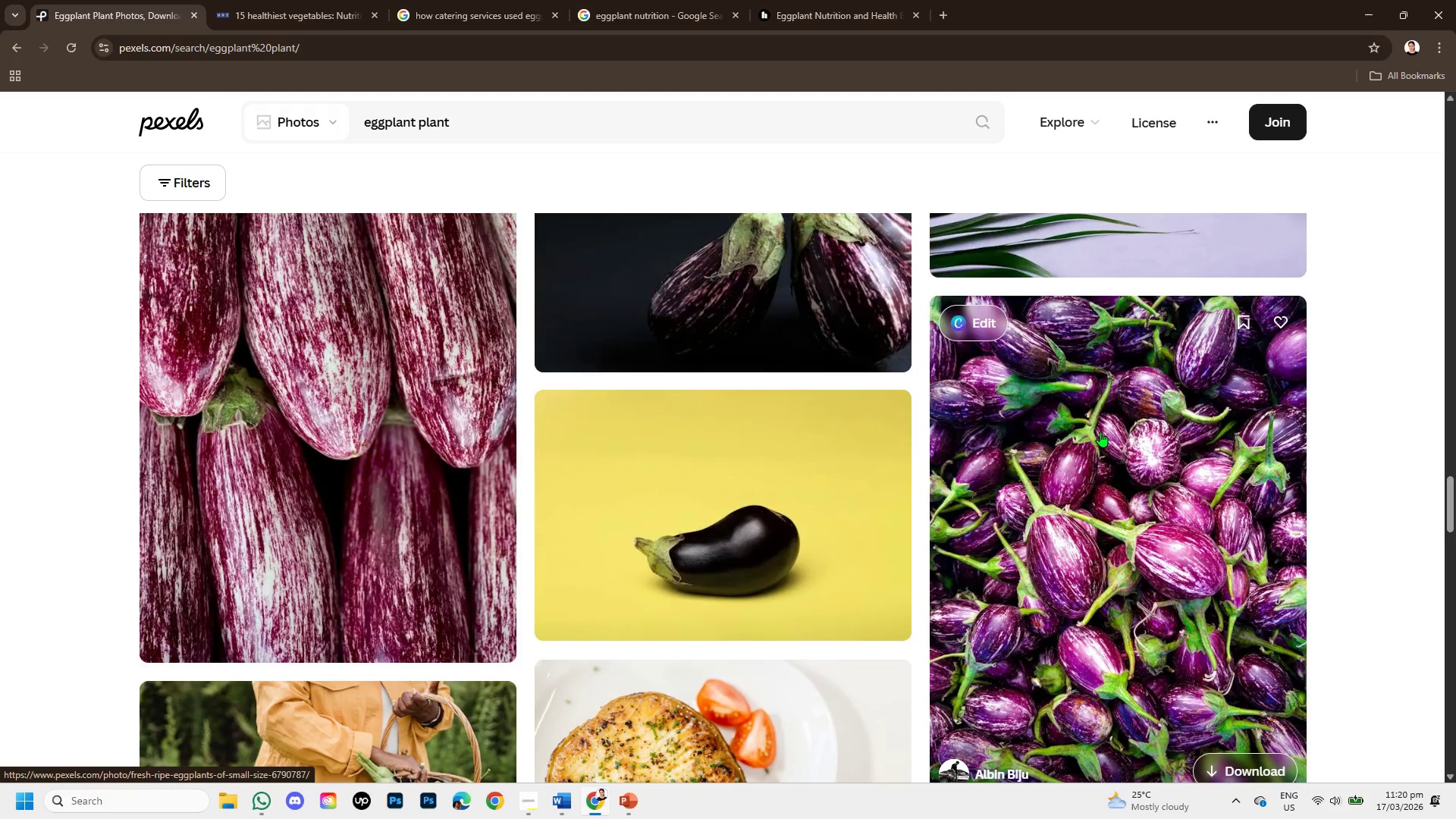 
scroll: coordinate [1100, 431], scroll_direction: up, amount: 3.0
 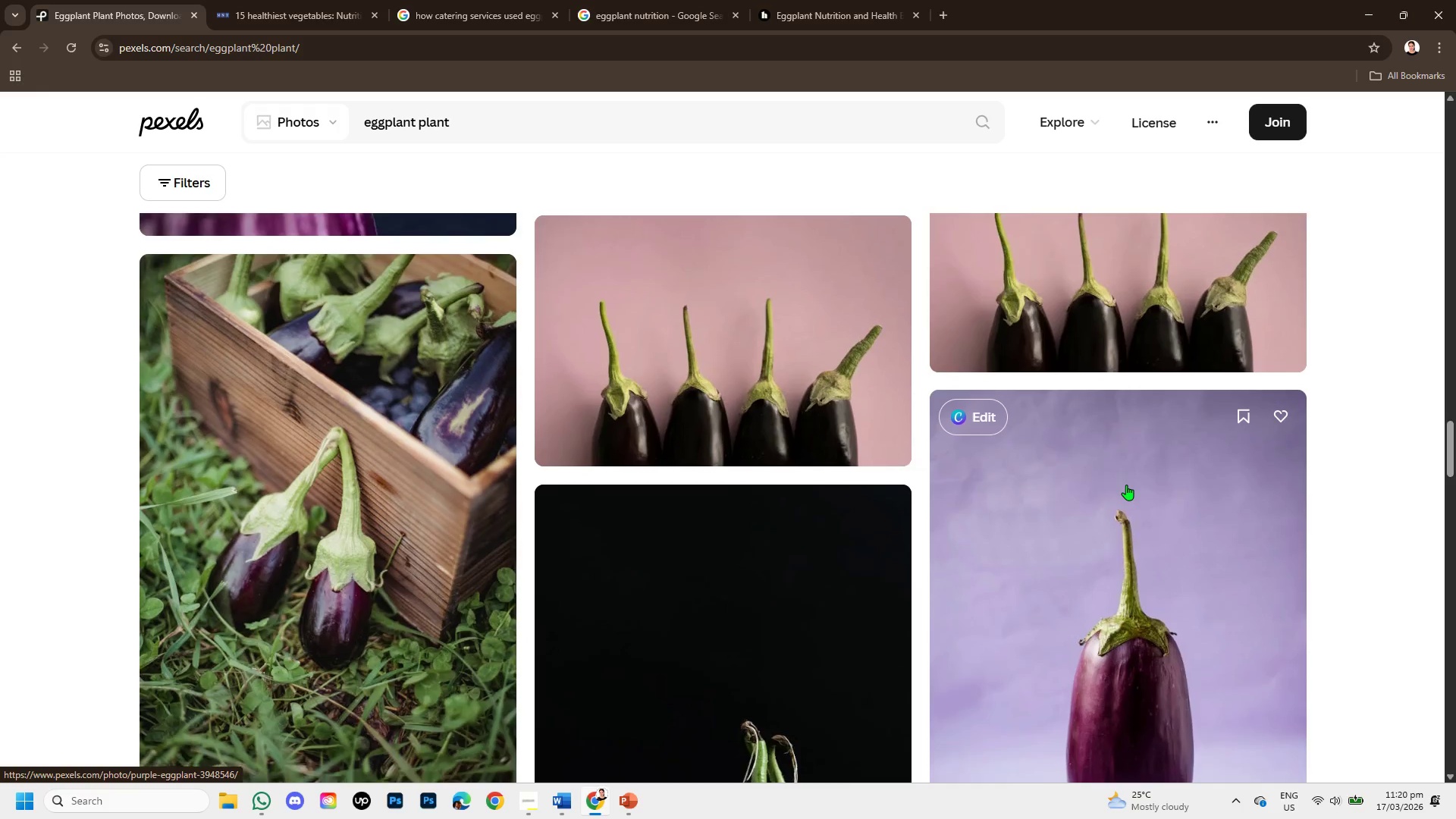 
scroll: coordinate [1126, 485], scroll_direction: down, amount: 1.0
 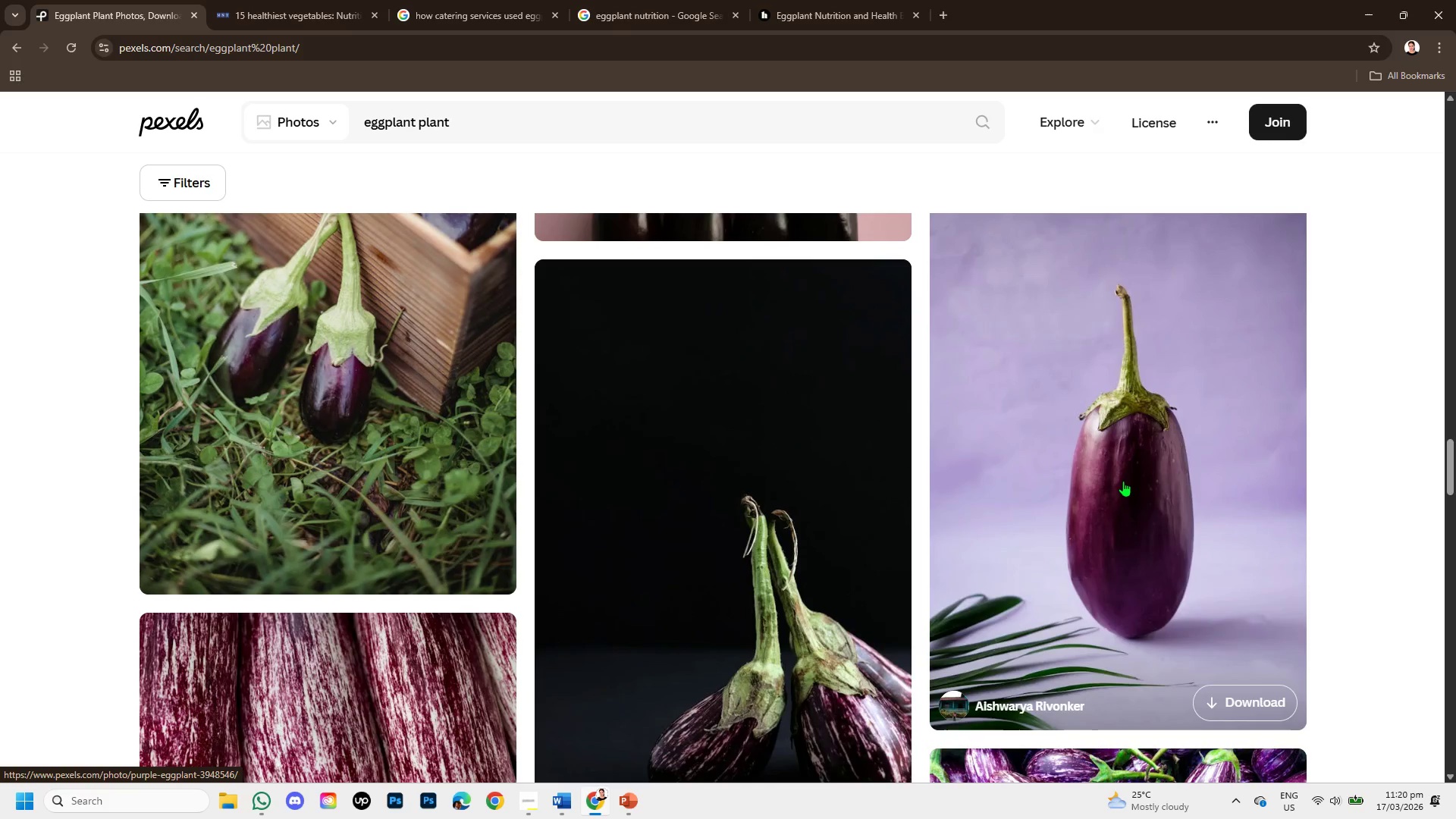 
left_click([1123, 481])
 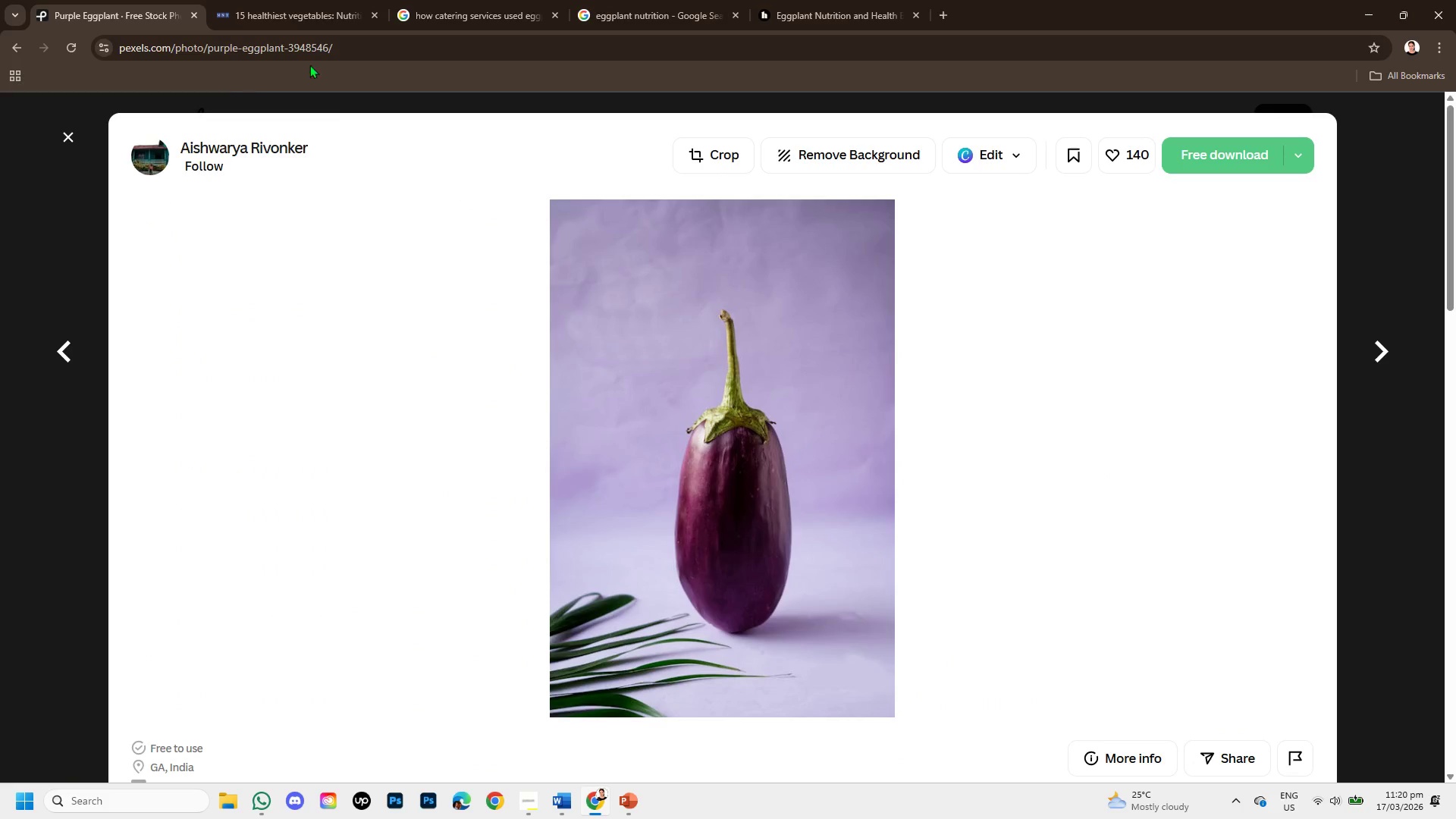 
left_click_drag(start_coordinate=[358, 49], to_coordinate=[94, 39])
 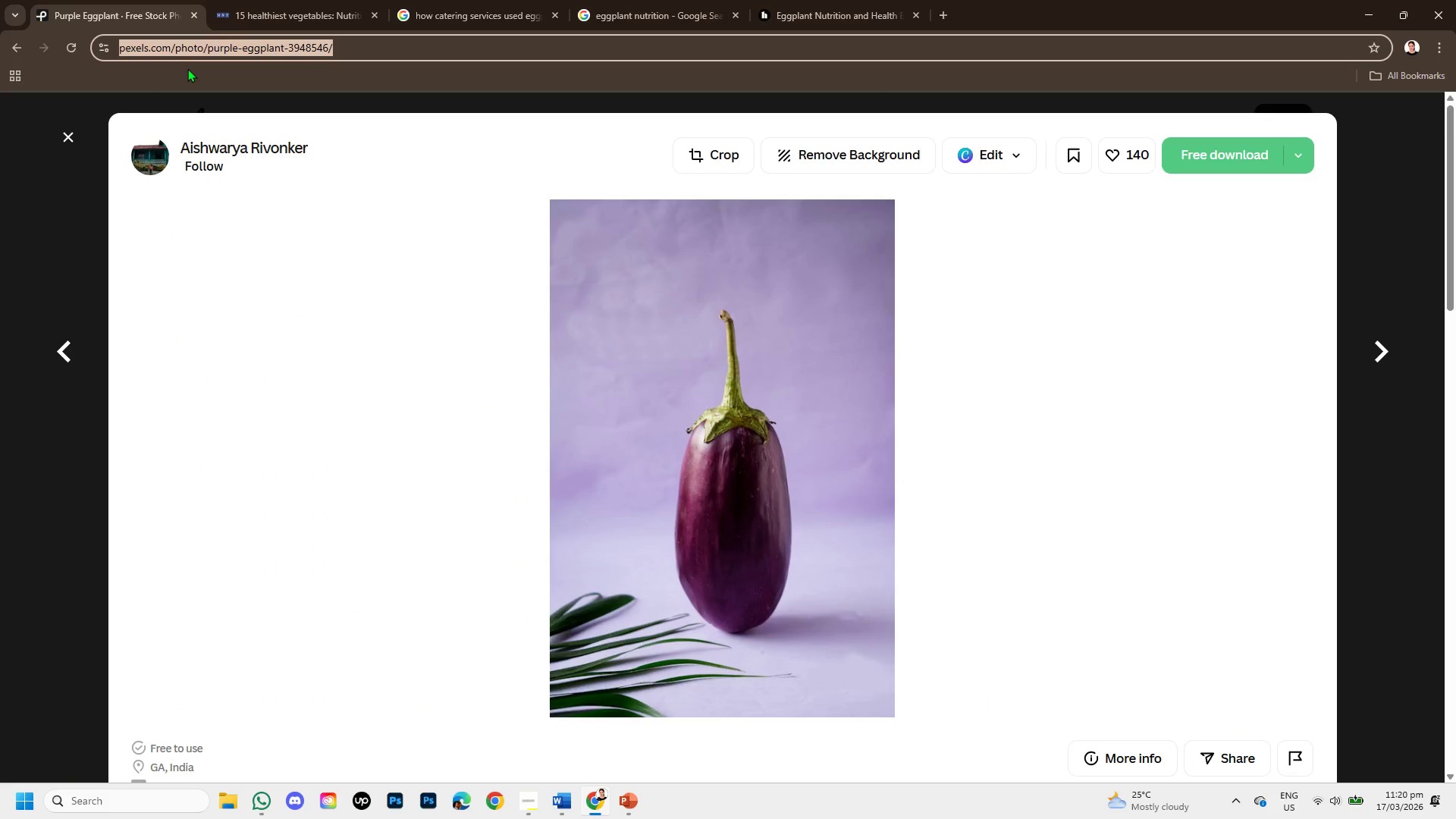 
key(Control+C)
 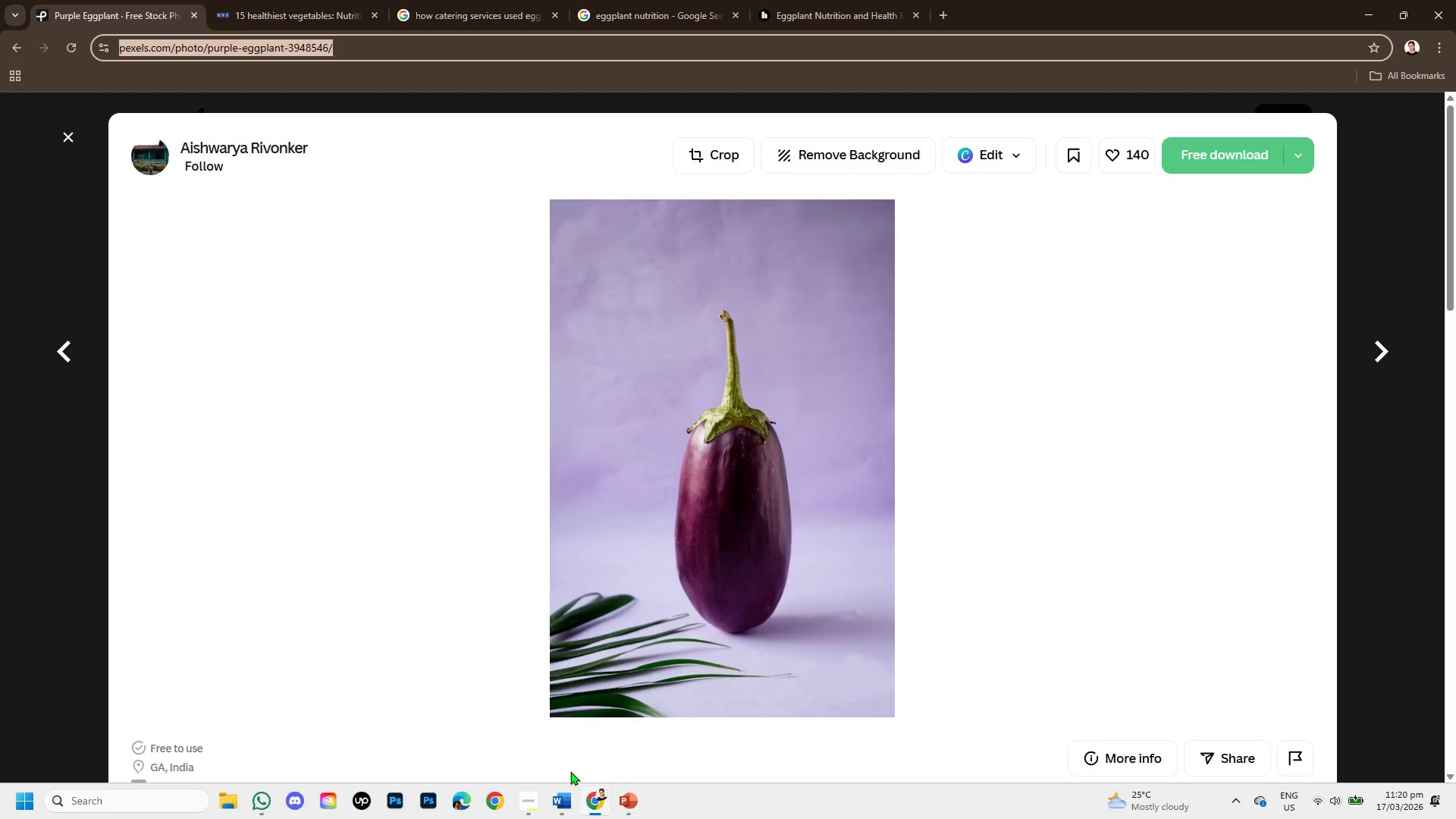 
mouse_move([577, 783])
 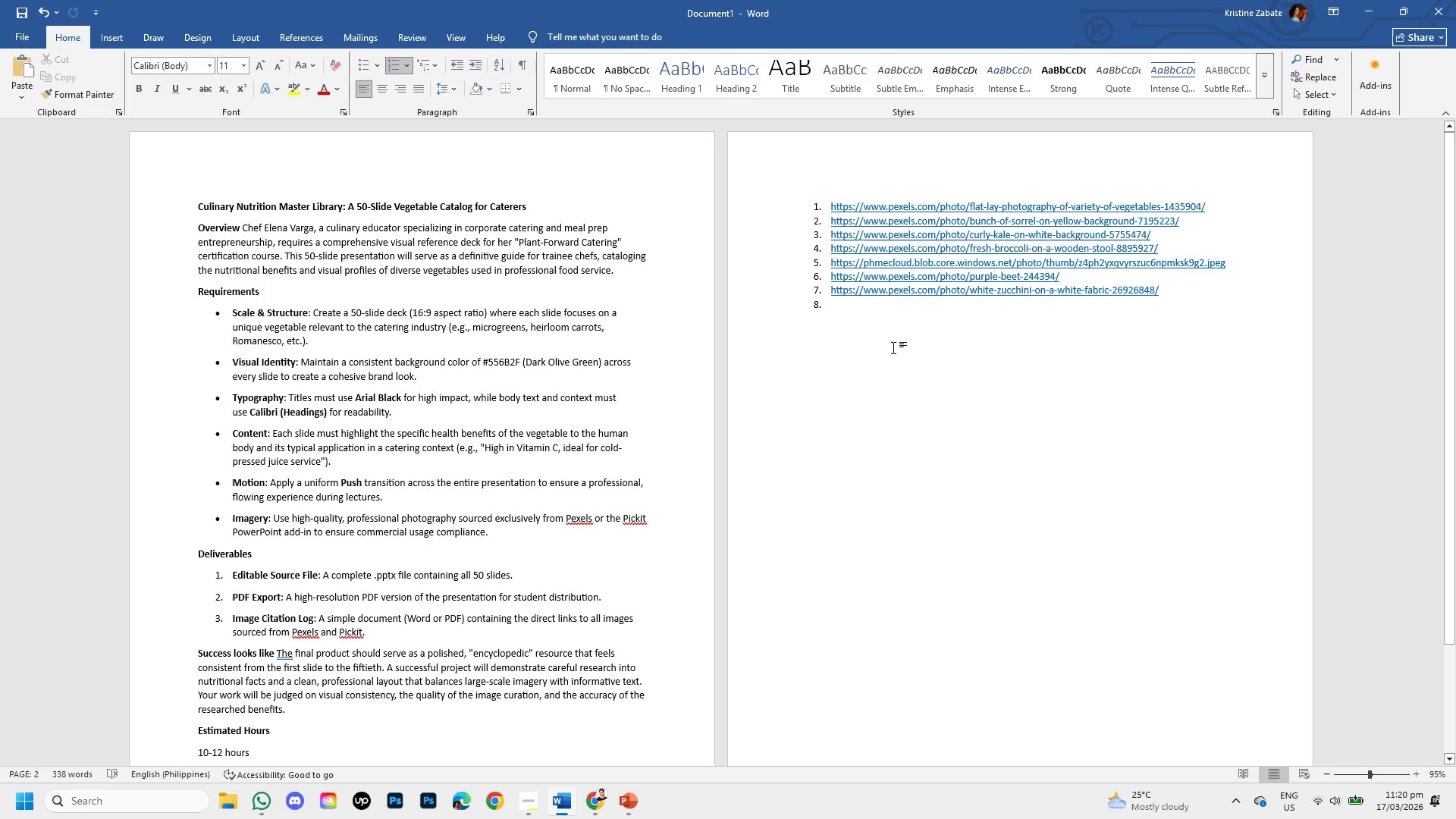 
key(Control+V)
 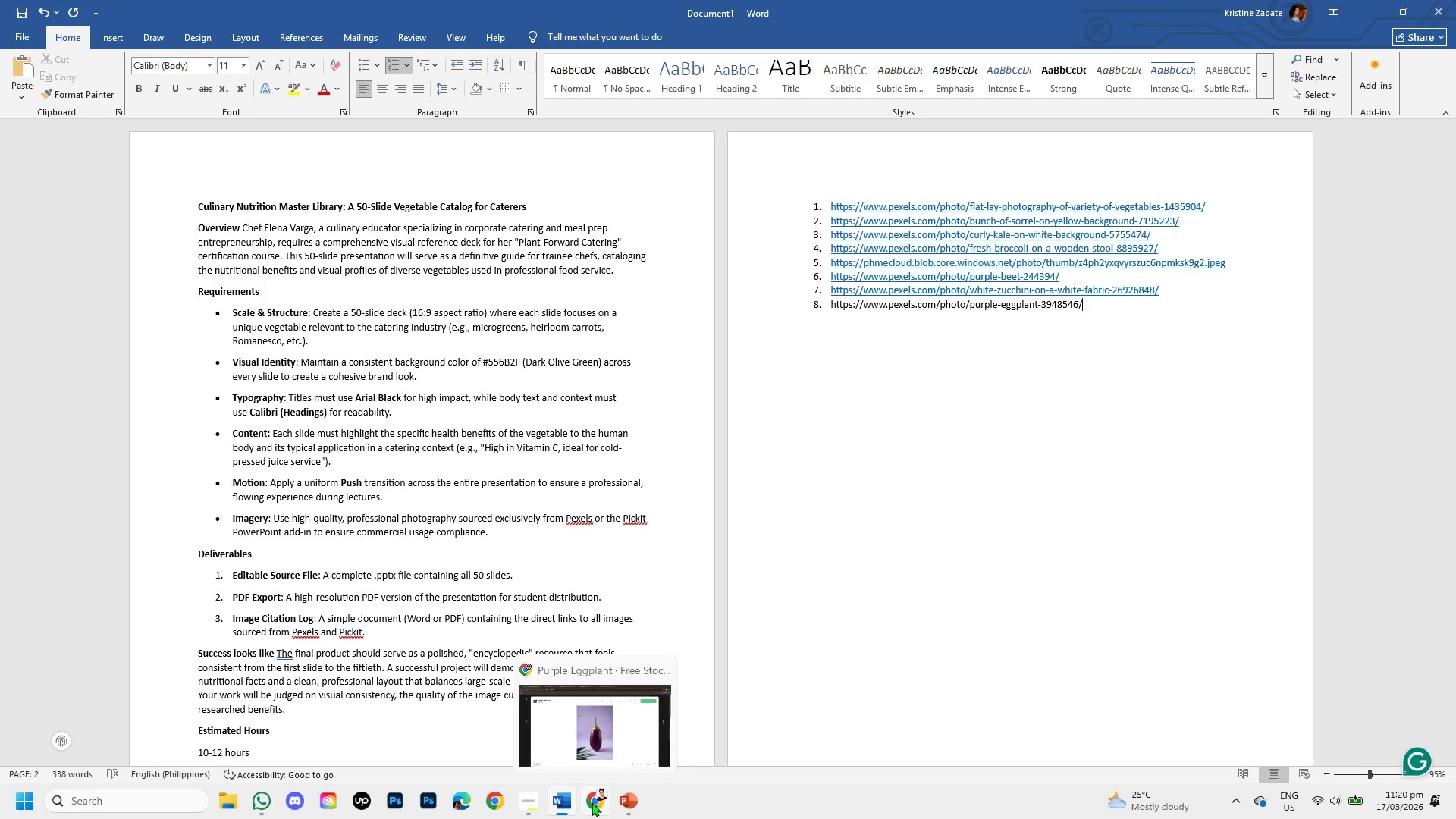 
left_click([624, 802])
 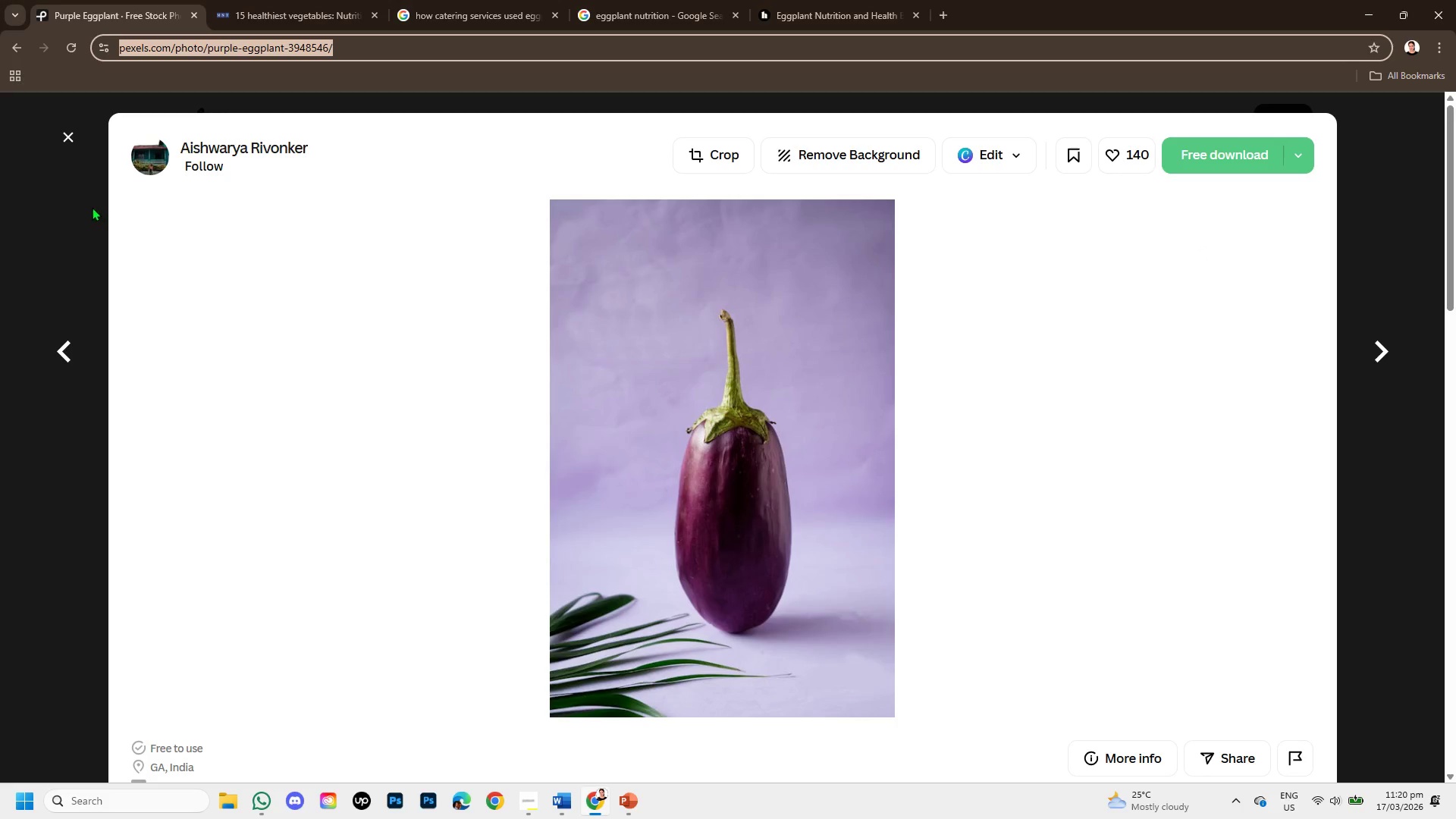 
scroll: coordinate [401, 395], scroll_direction: down, amount: 5.0
 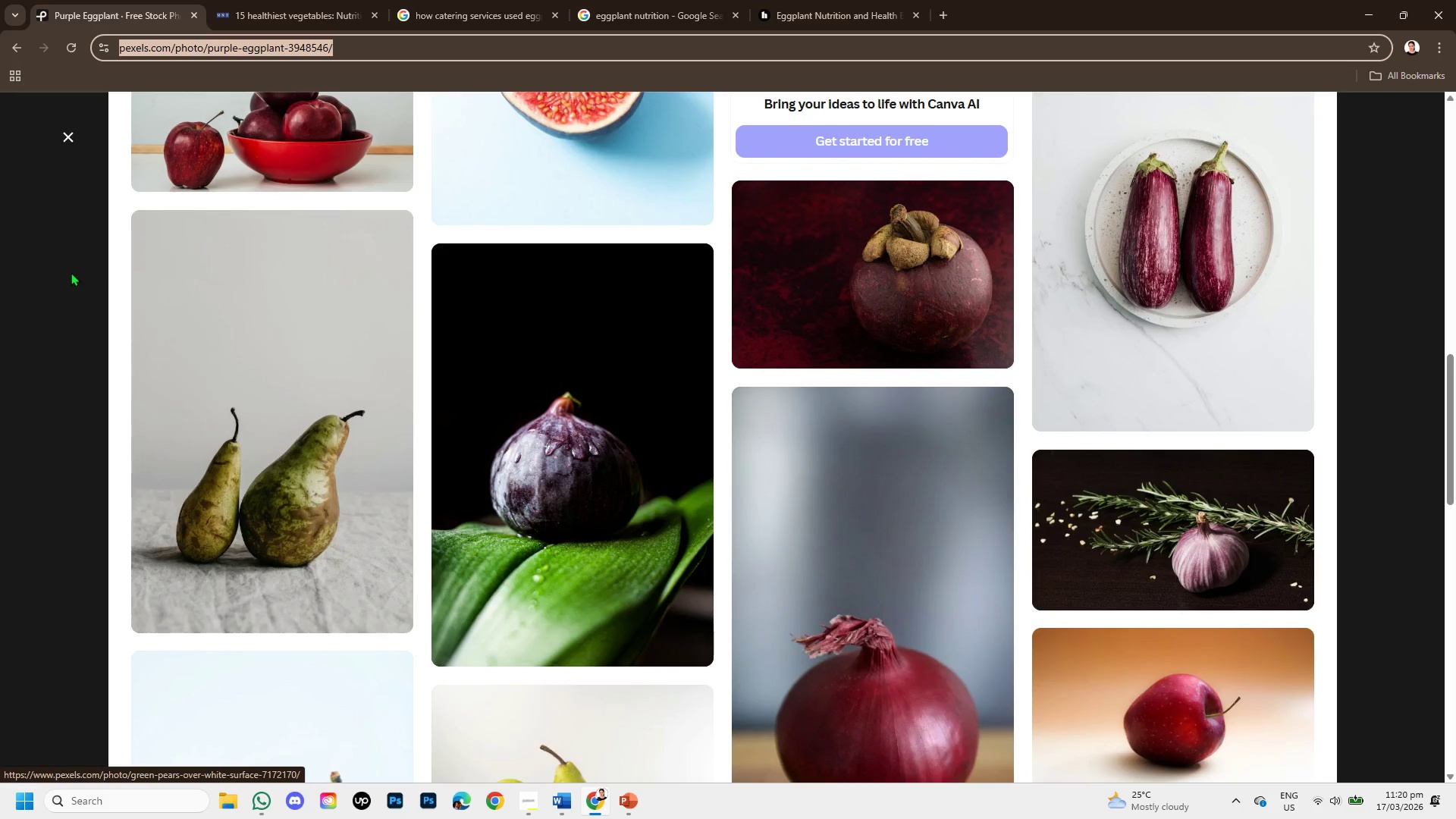 
left_click([68, 269])
 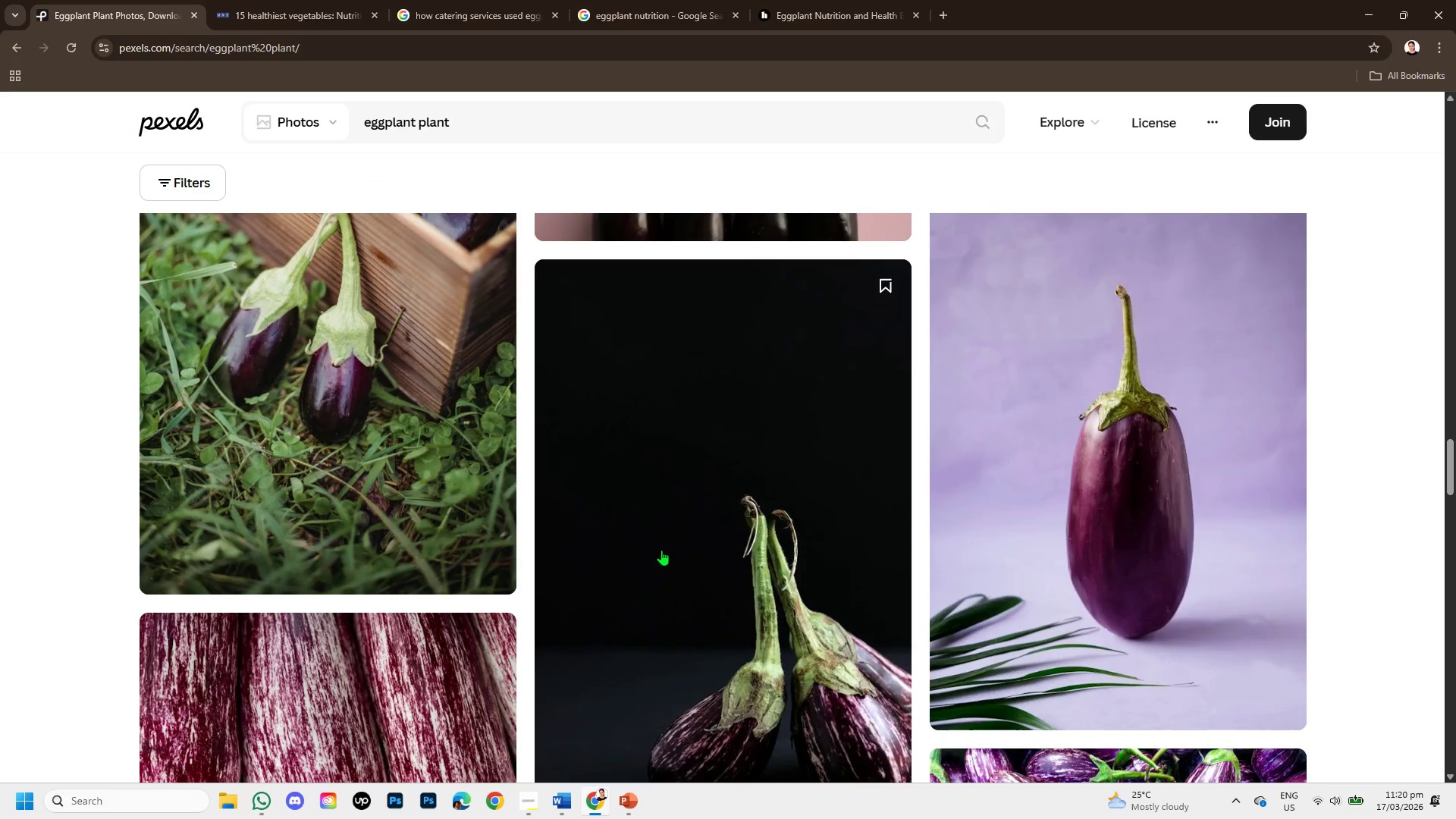 
scroll: coordinate [701, 563], scroll_direction: down, amount: 1.0
 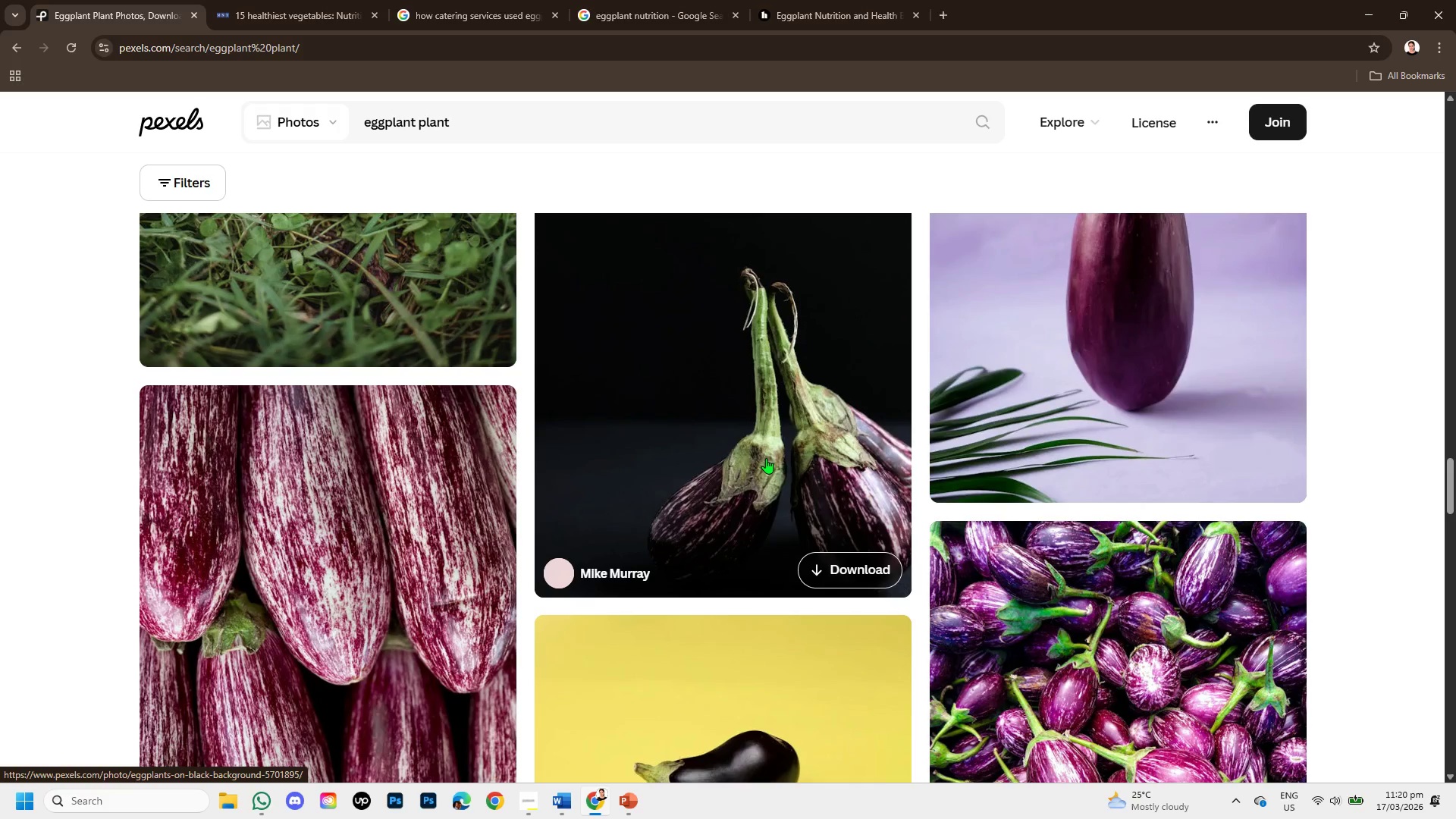 
left_click([766, 458])
 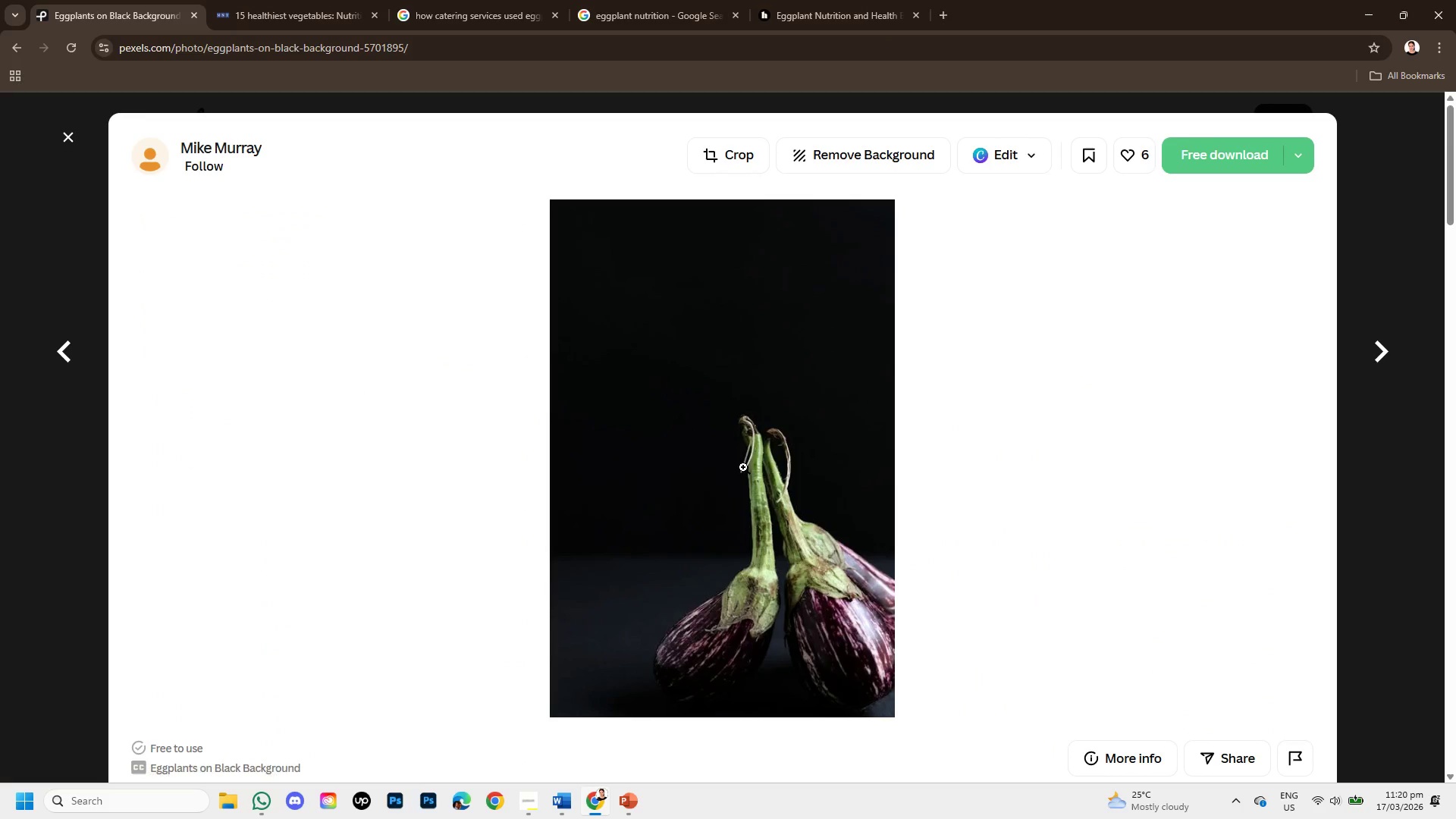 
right_click([743, 467])
 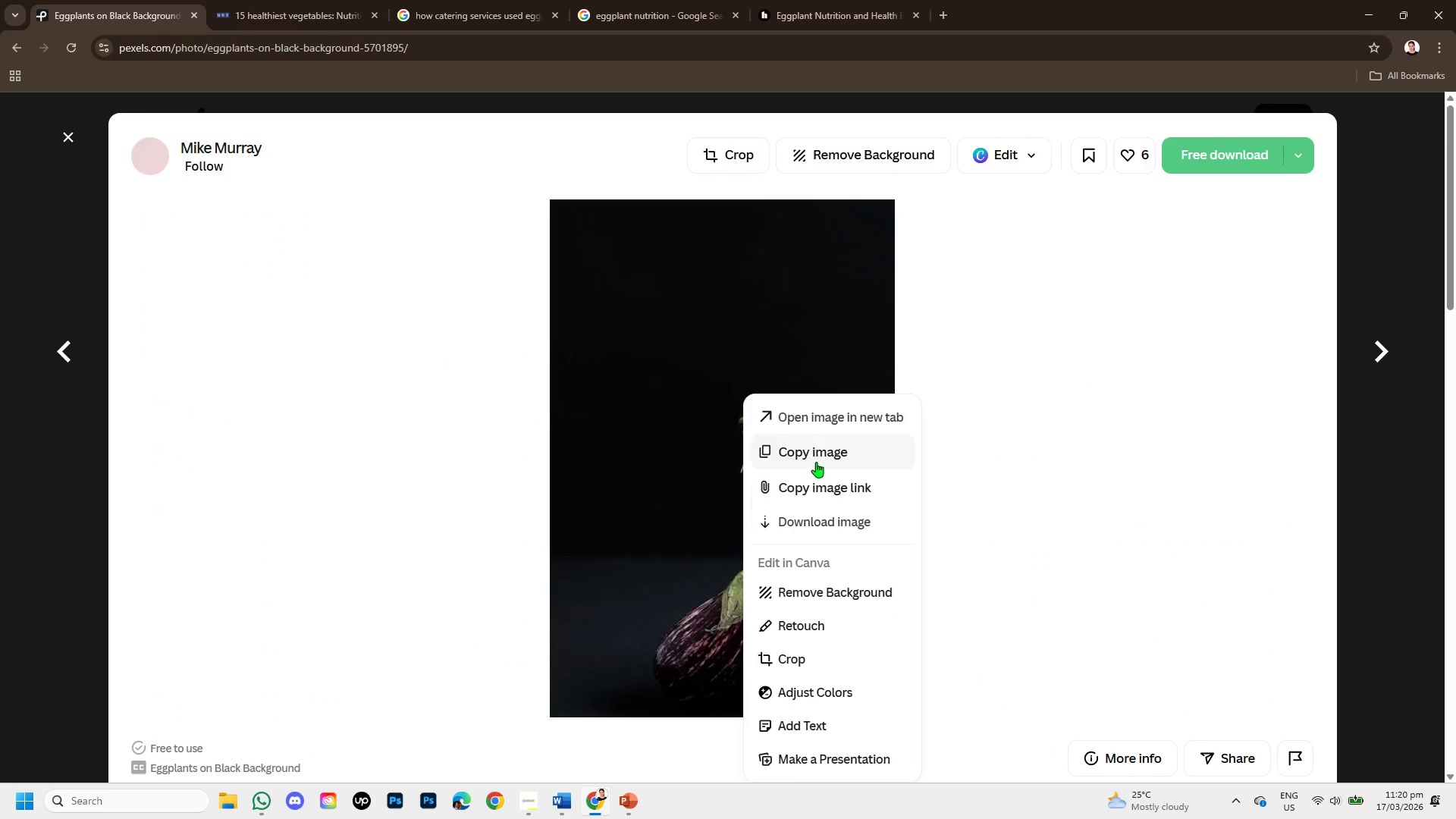 
left_click([816, 460])
 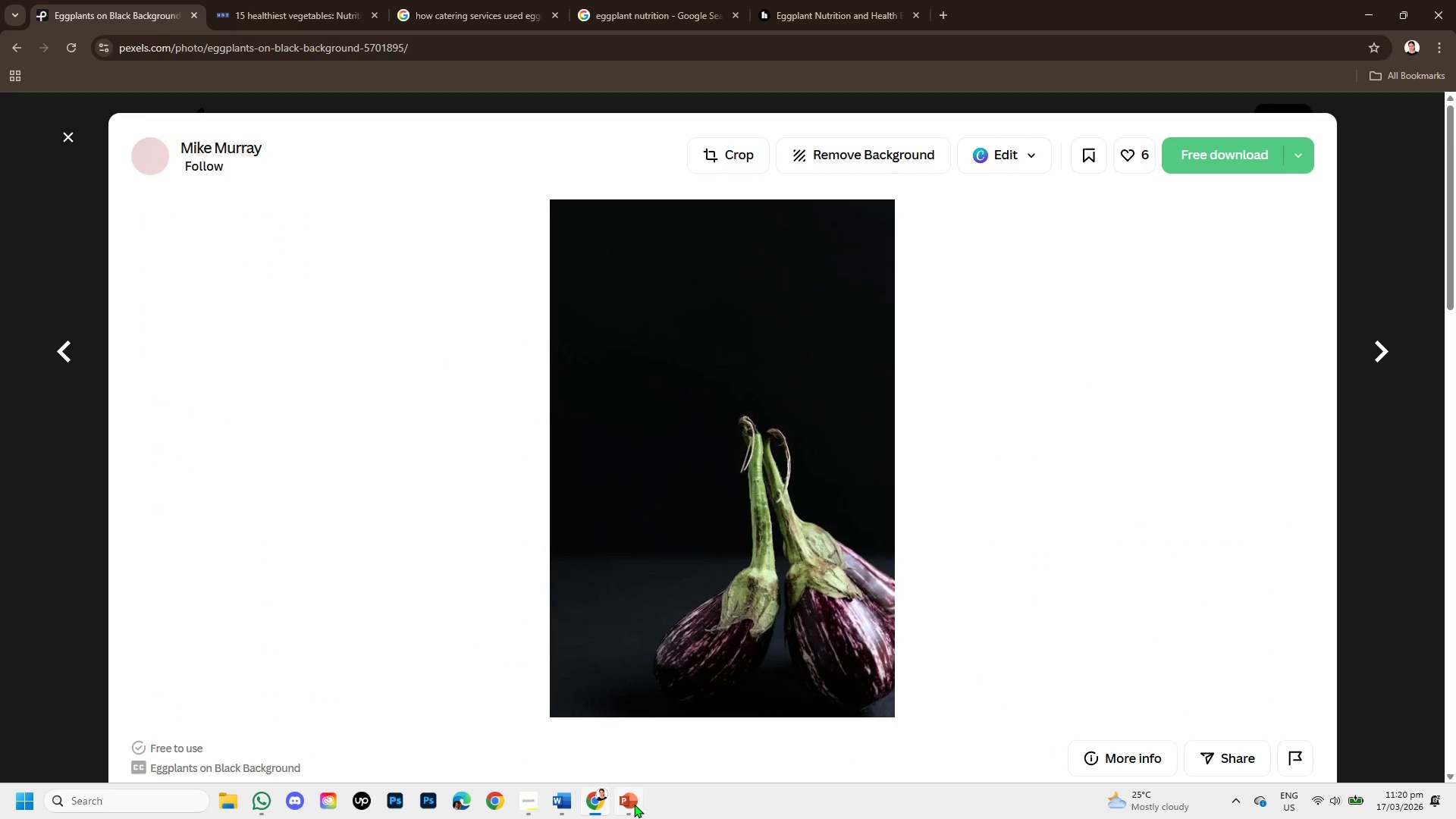 
left_click([634, 803])
 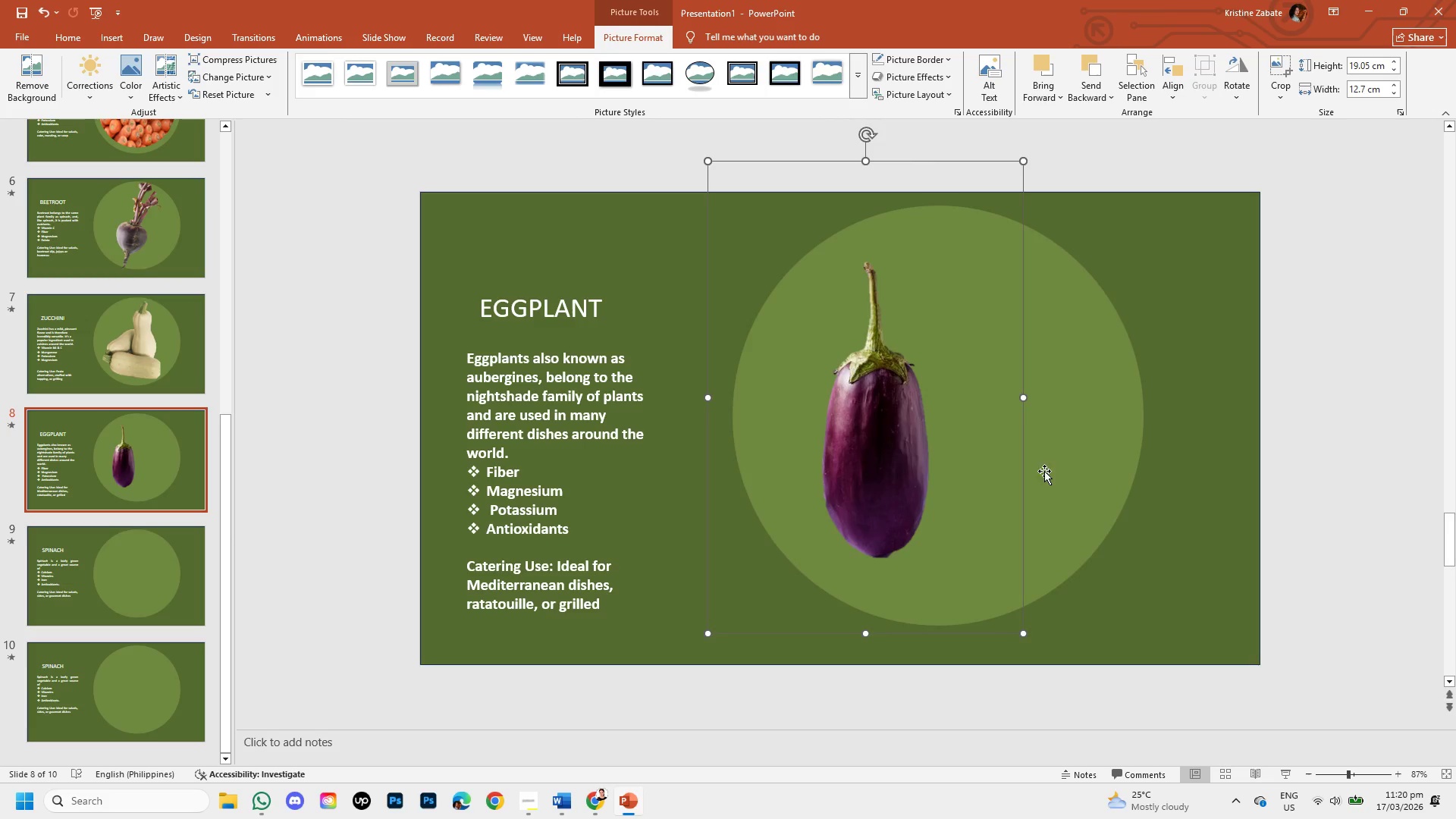 
left_click([1075, 488])
 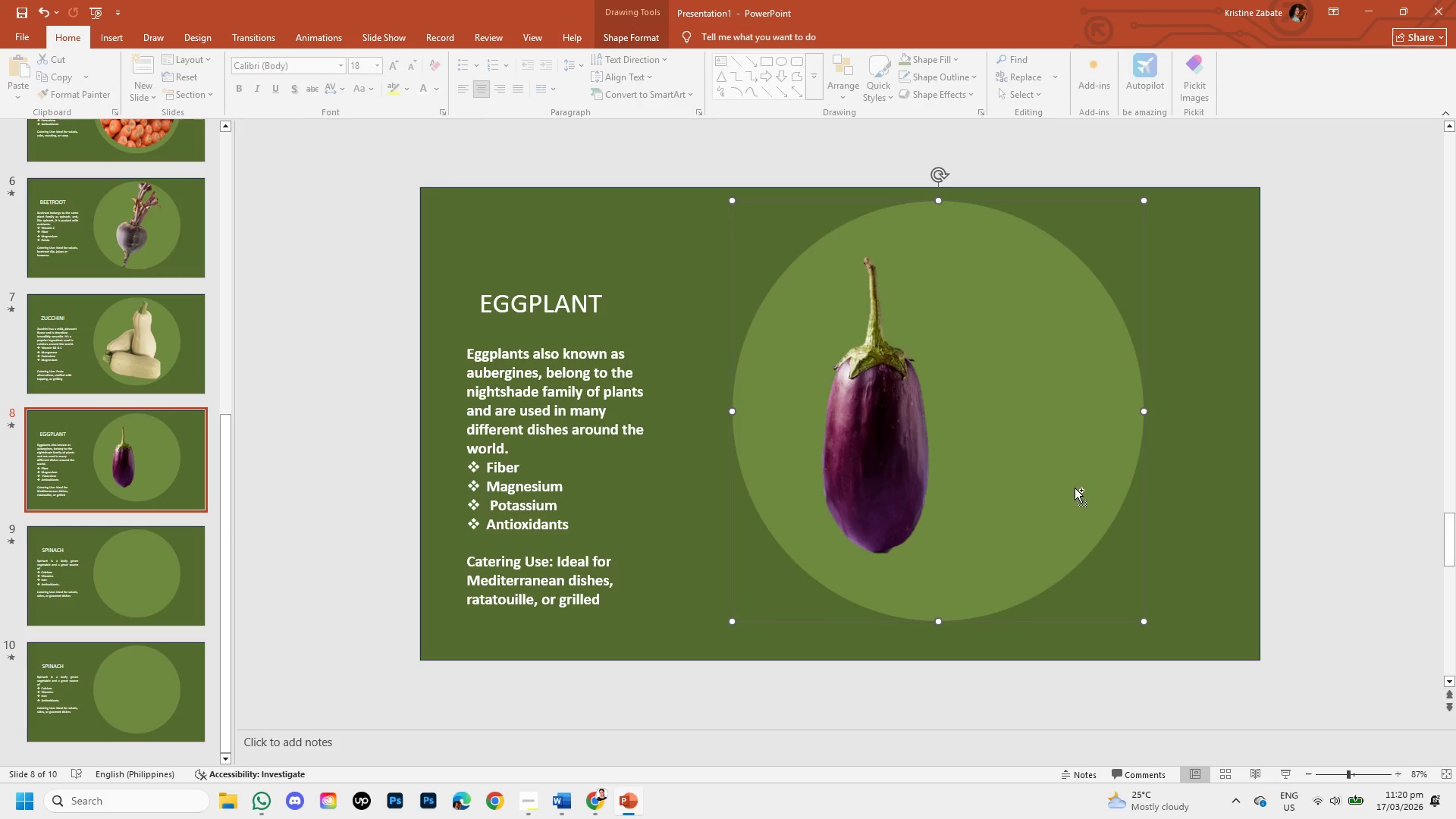 
key(Control+V)
 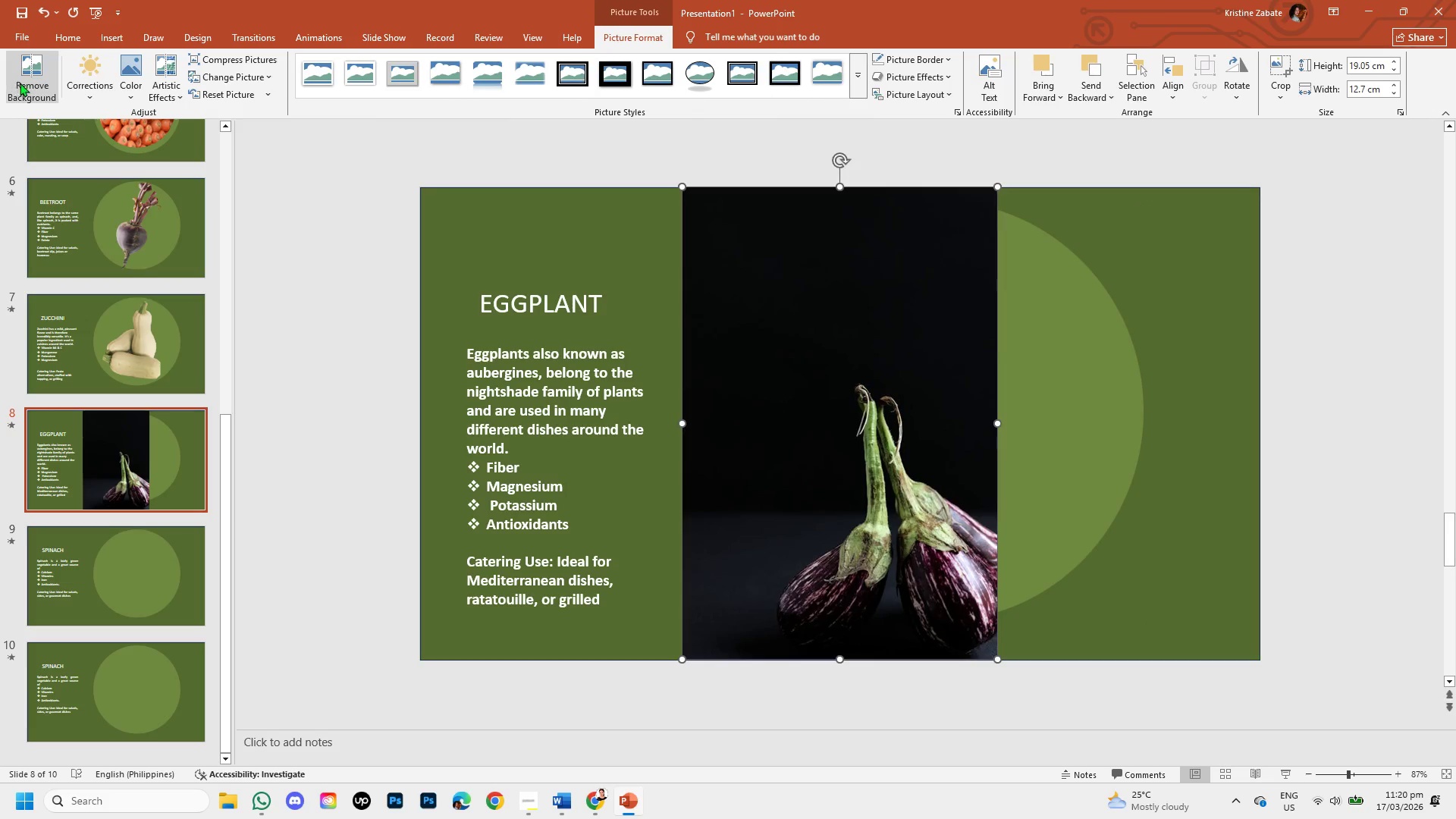 
left_click([21, 83])
 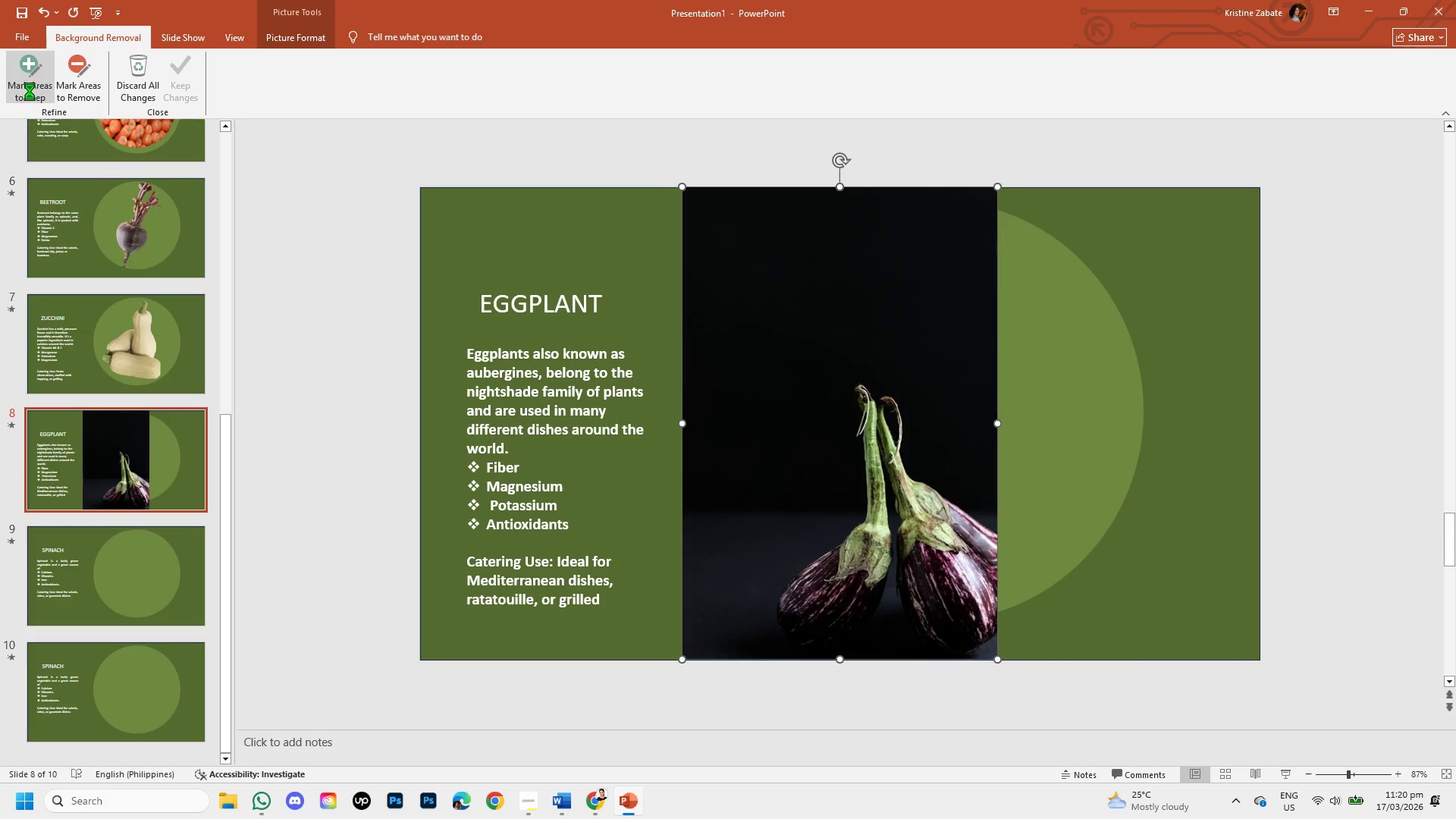 
left_click([30, 91])
 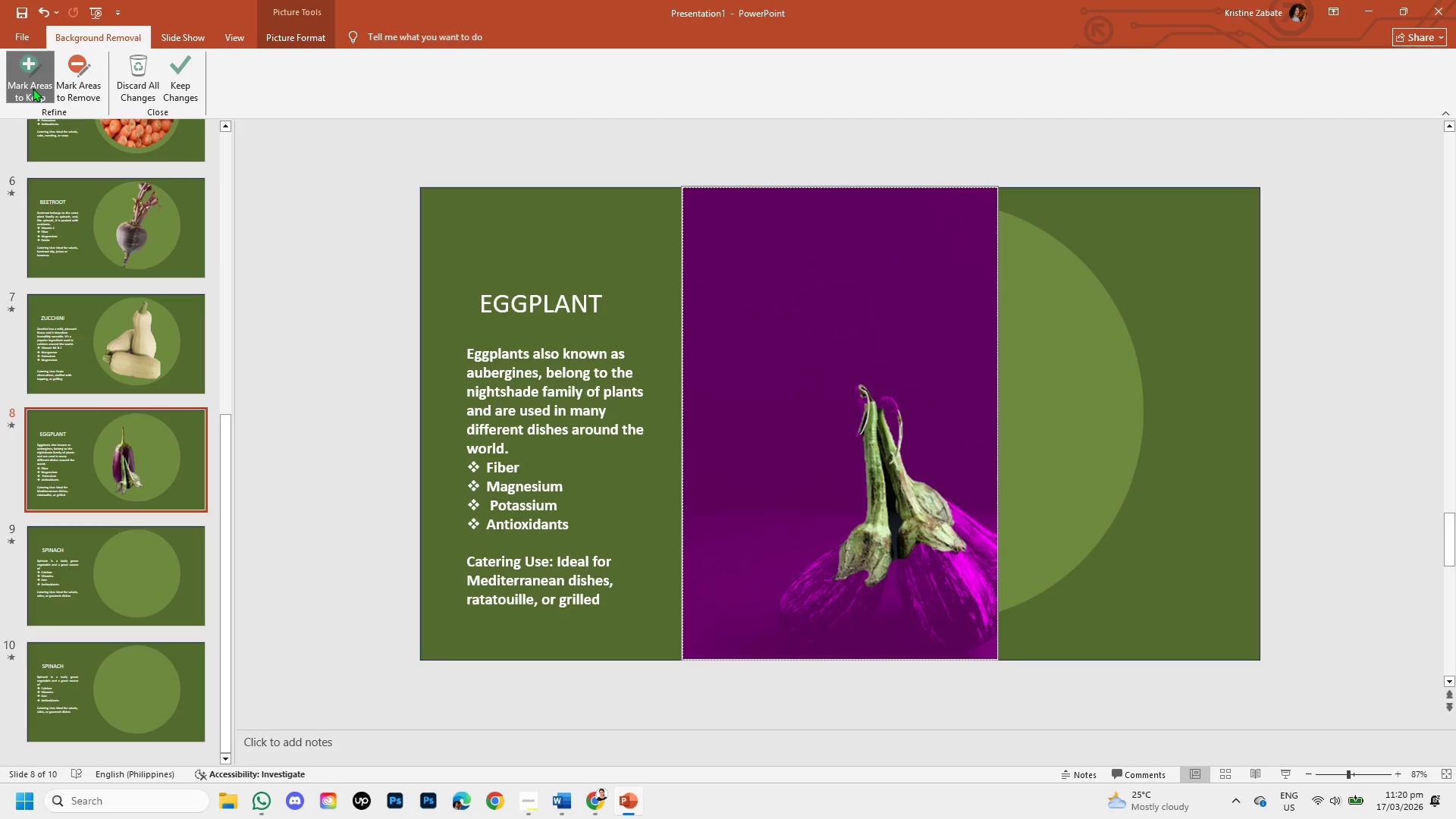 
key(Control+Z)
 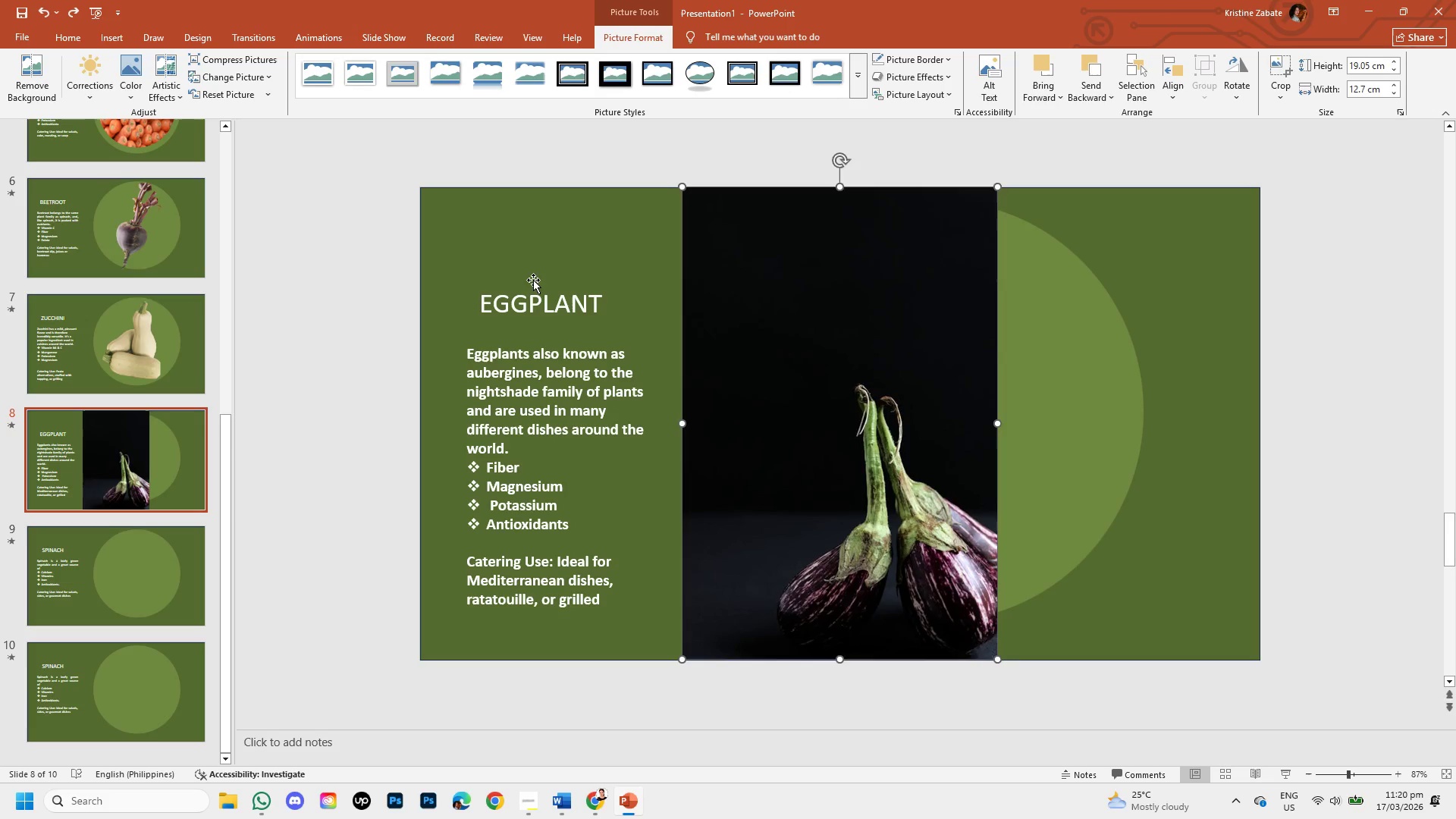 
hold_key(key=ControlLeft, duration=1.33)
 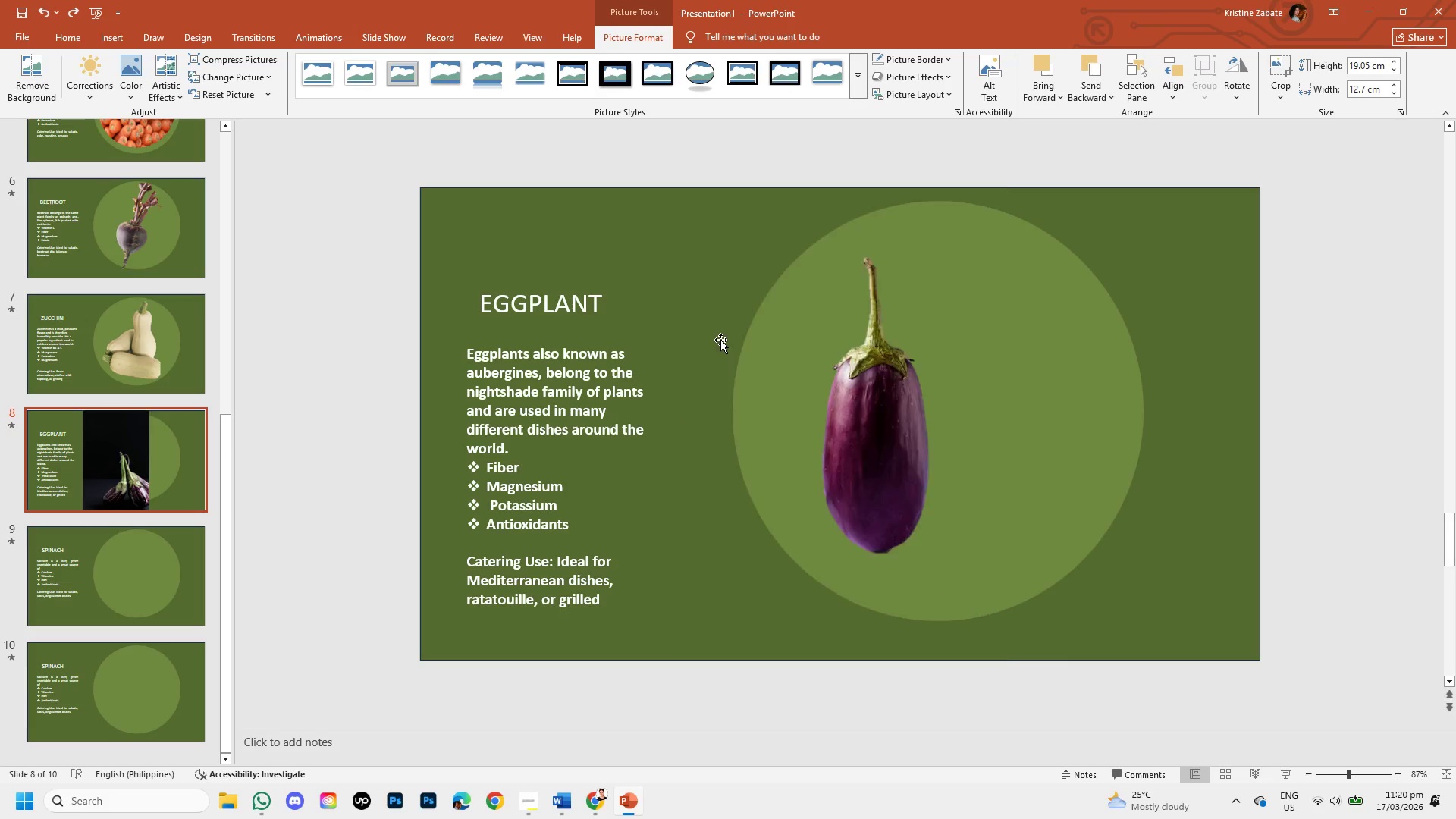 
key(Backspace)
 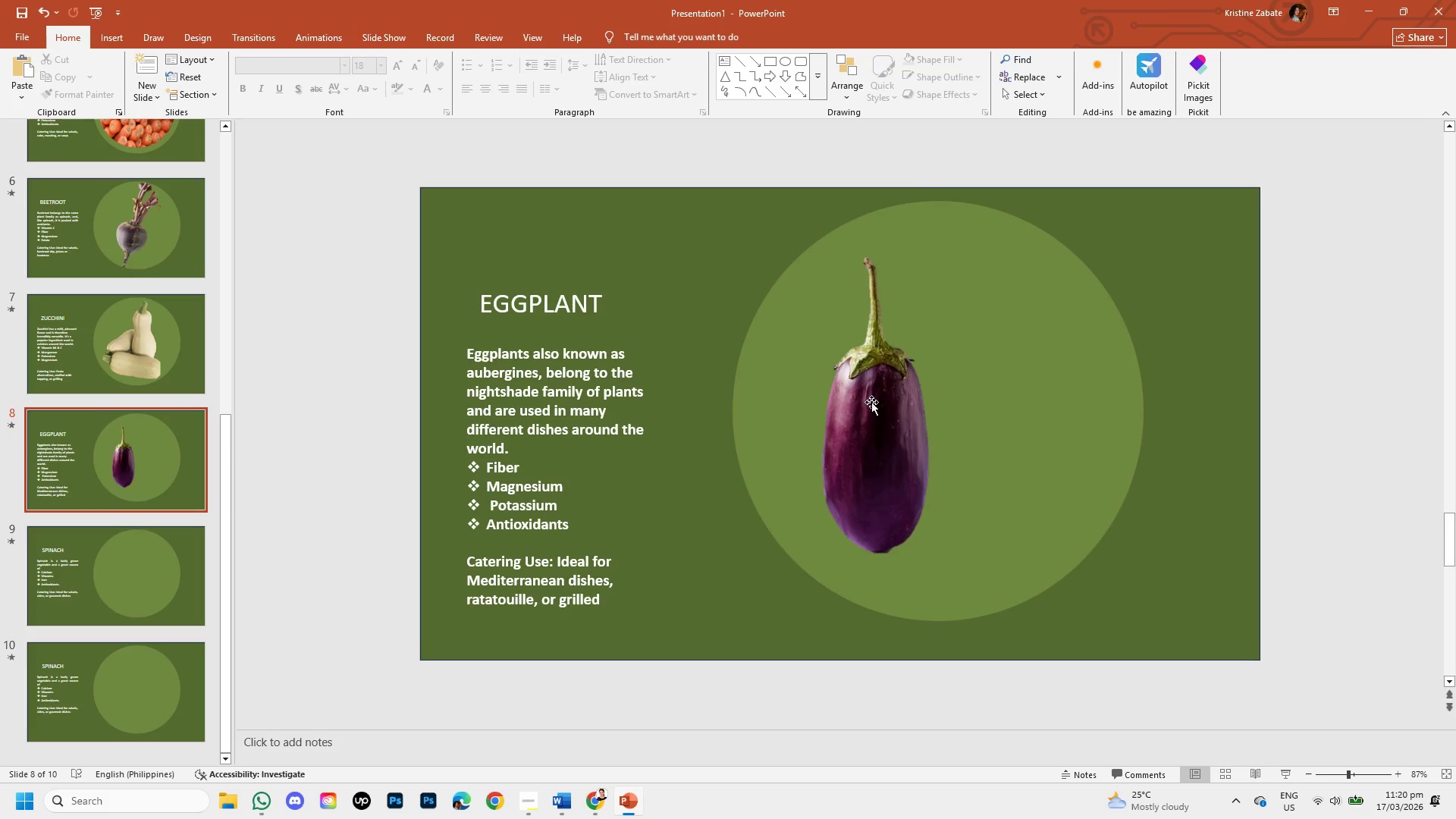 
left_click([871, 402])
 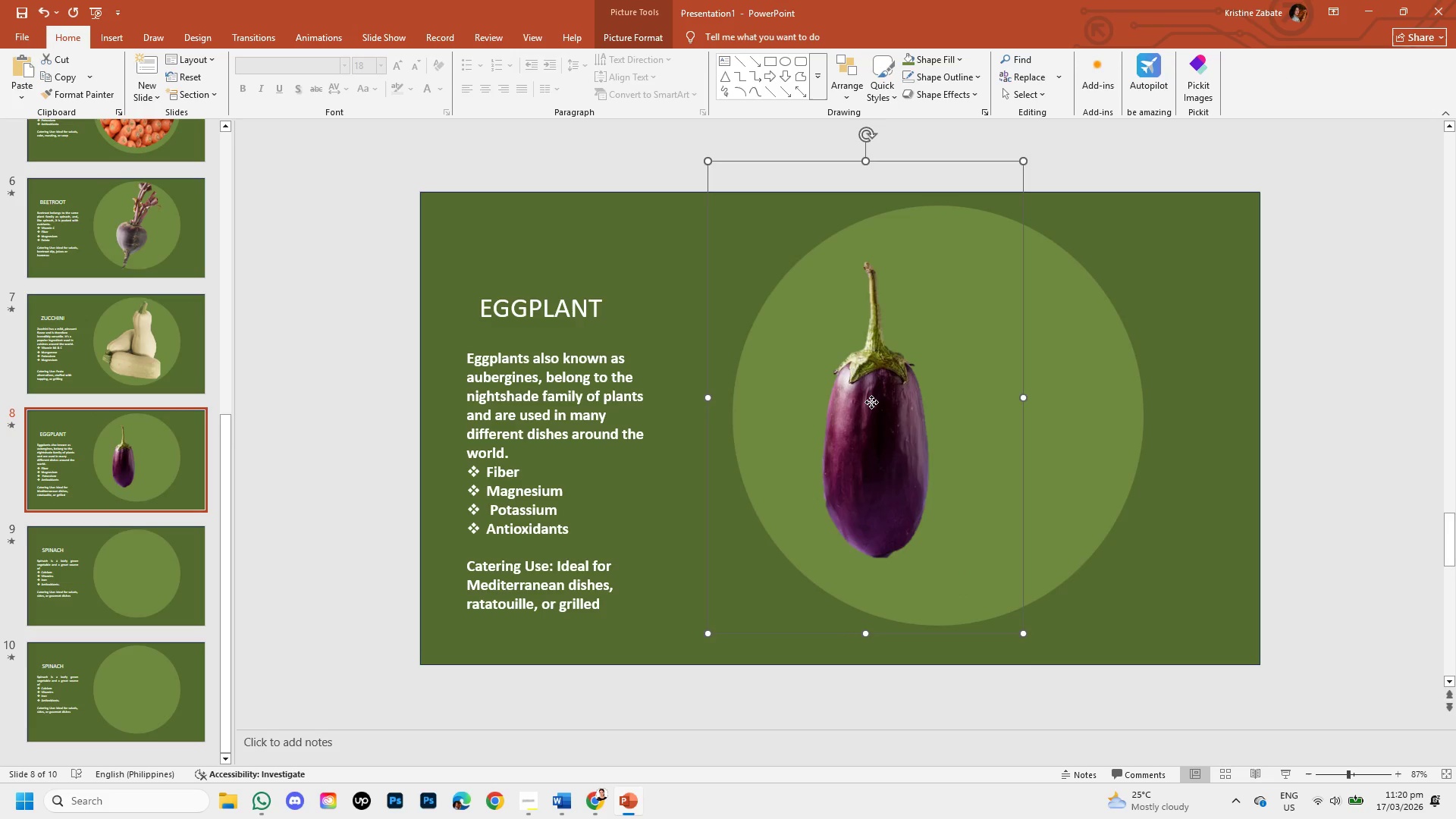 
right_click([871, 402])
 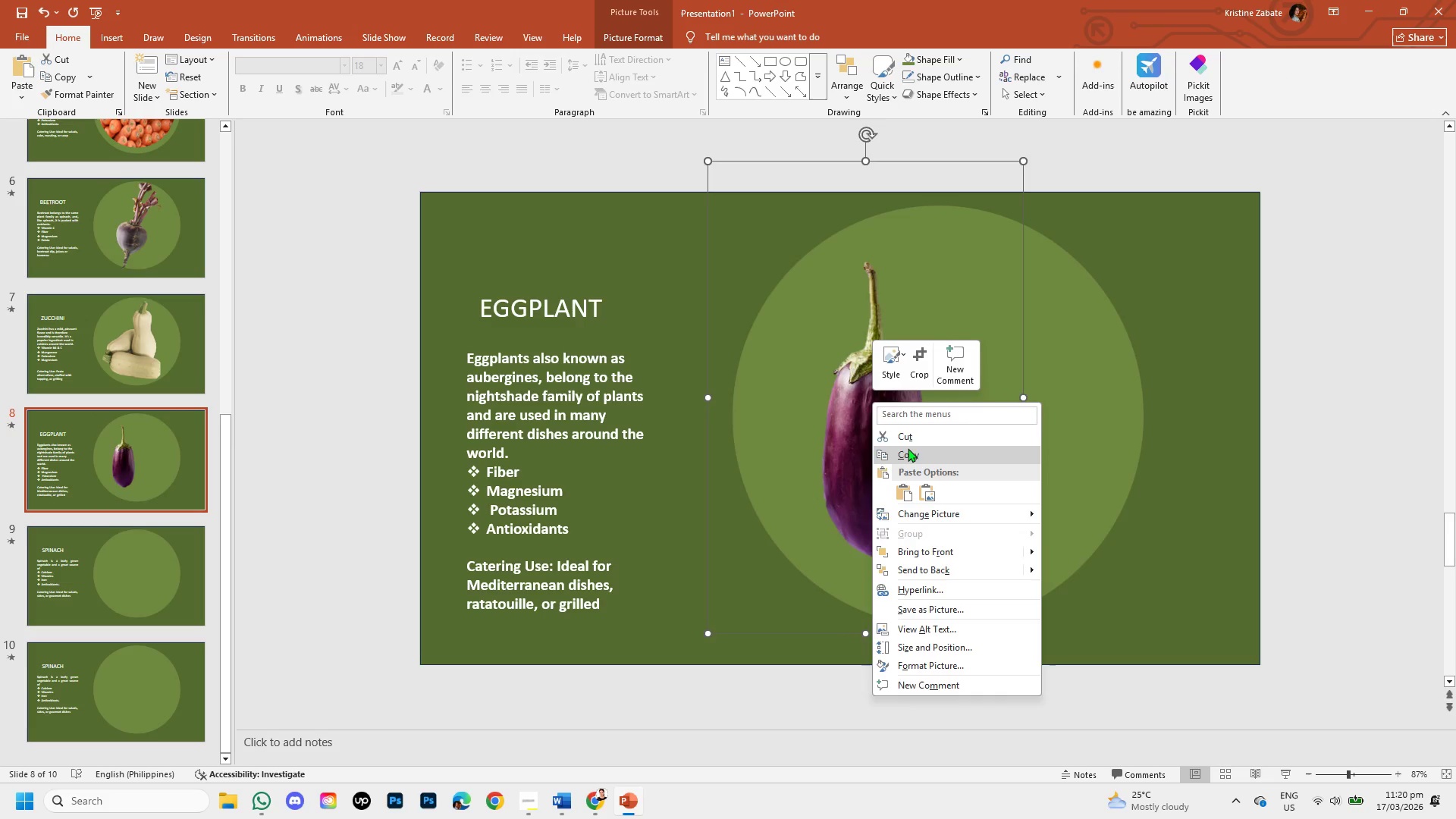 
left_click([908, 448])
 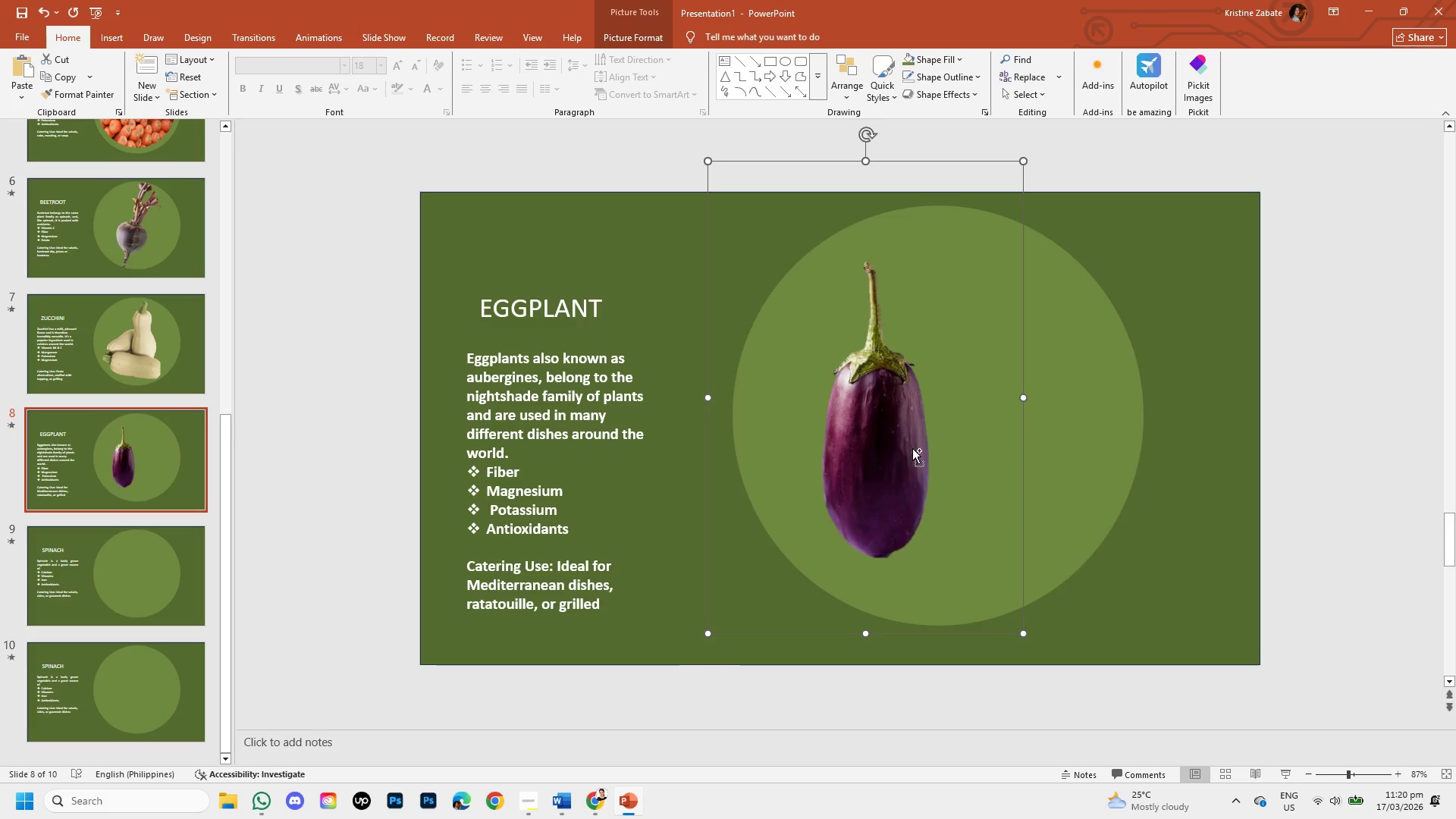 
key(Control+V)
 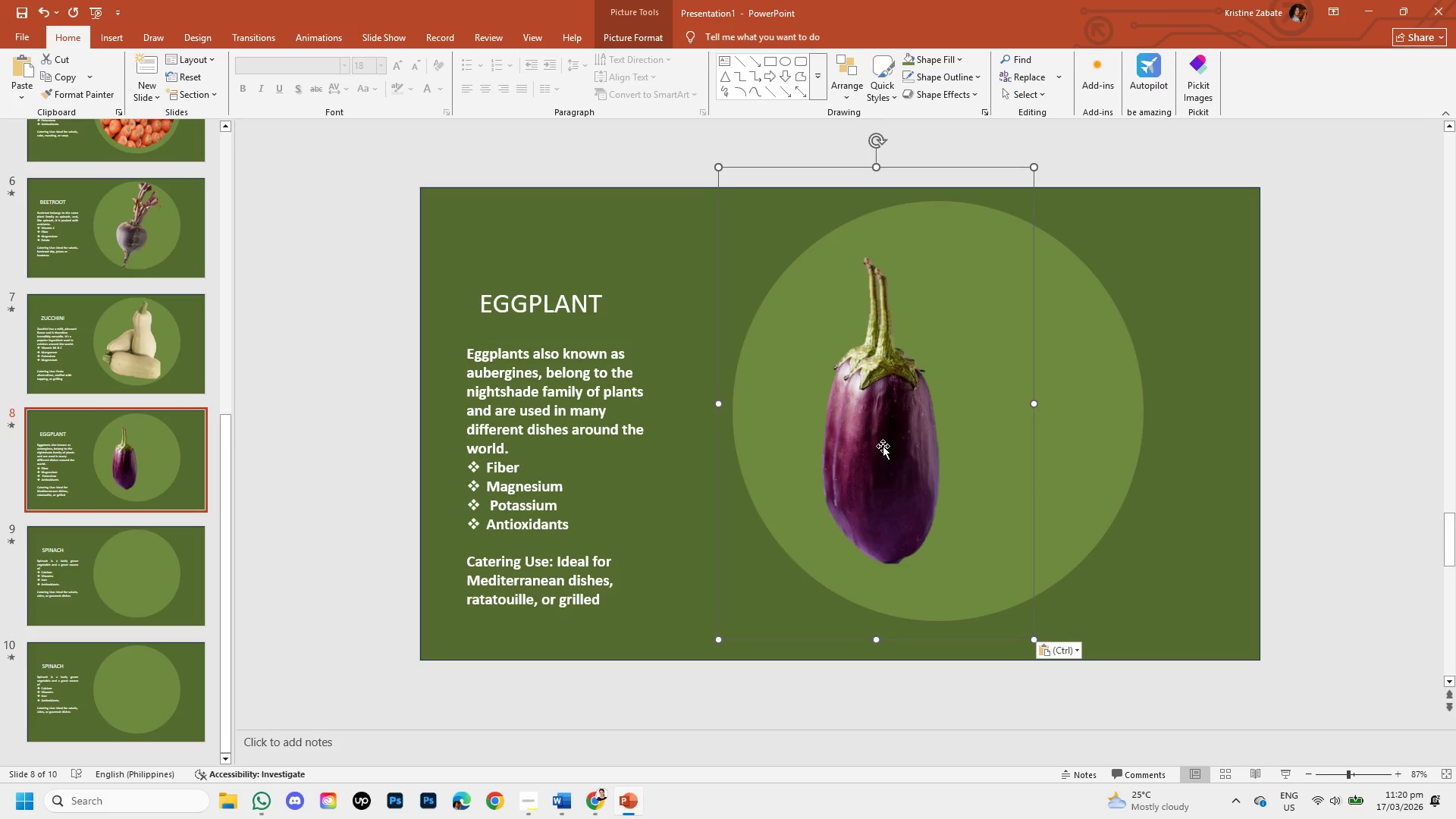 
left_click_drag(start_coordinate=[883, 446], to_coordinate=[1001, 388])
 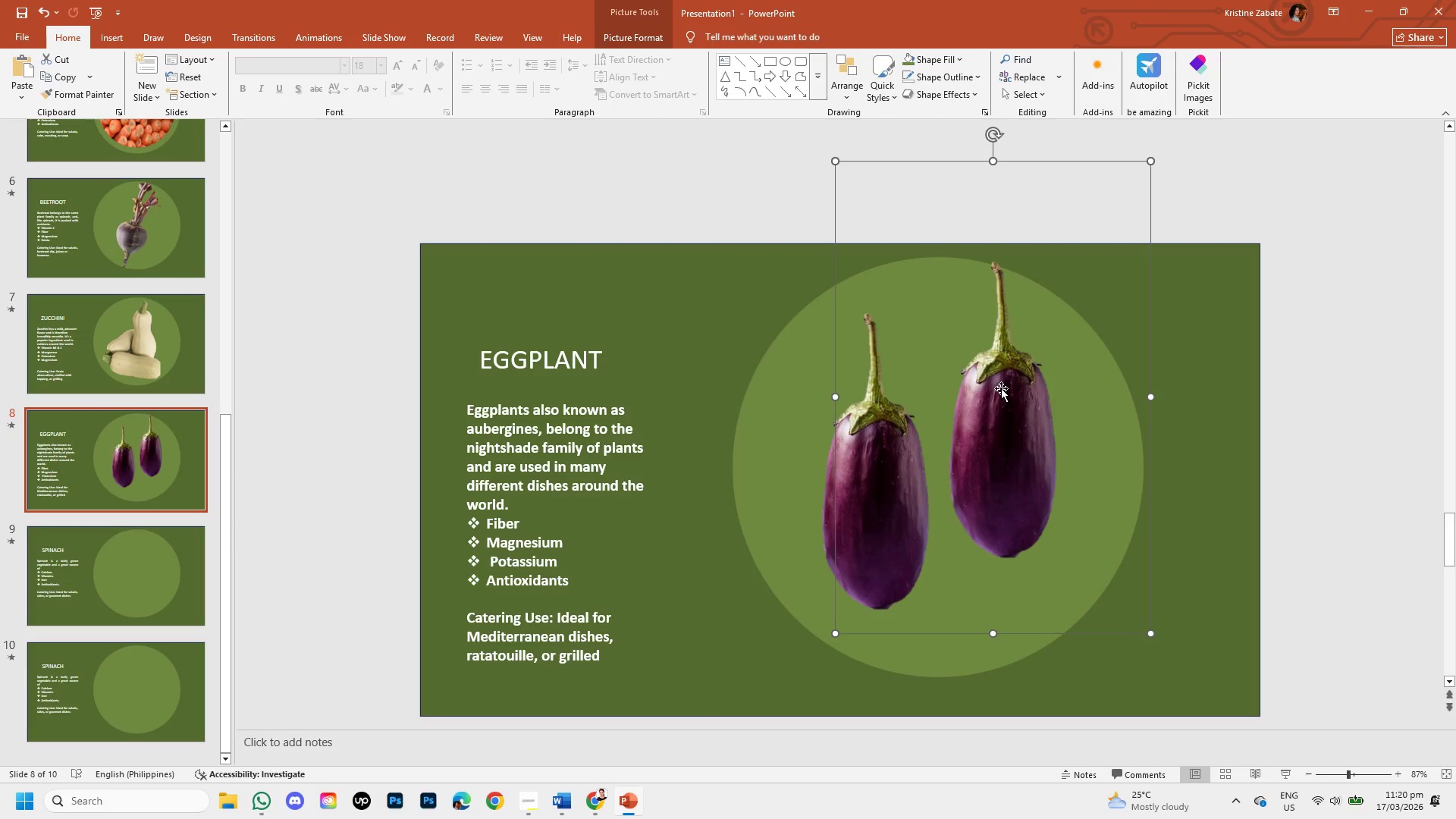 
left_click_drag(start_coordinate=[1001, 388], to_coordinate=[1002, 411])
 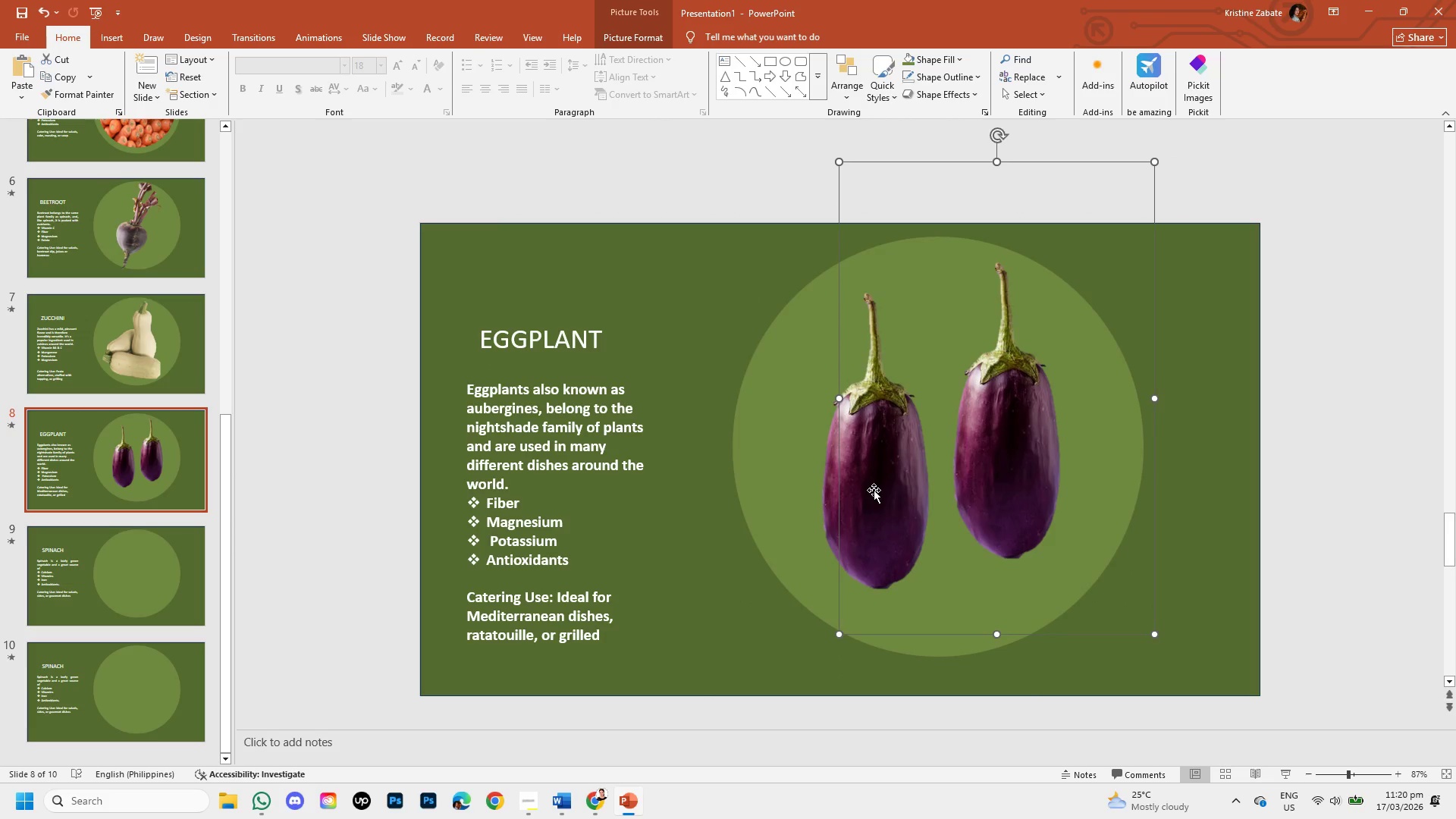 
left_click([874, 489])
 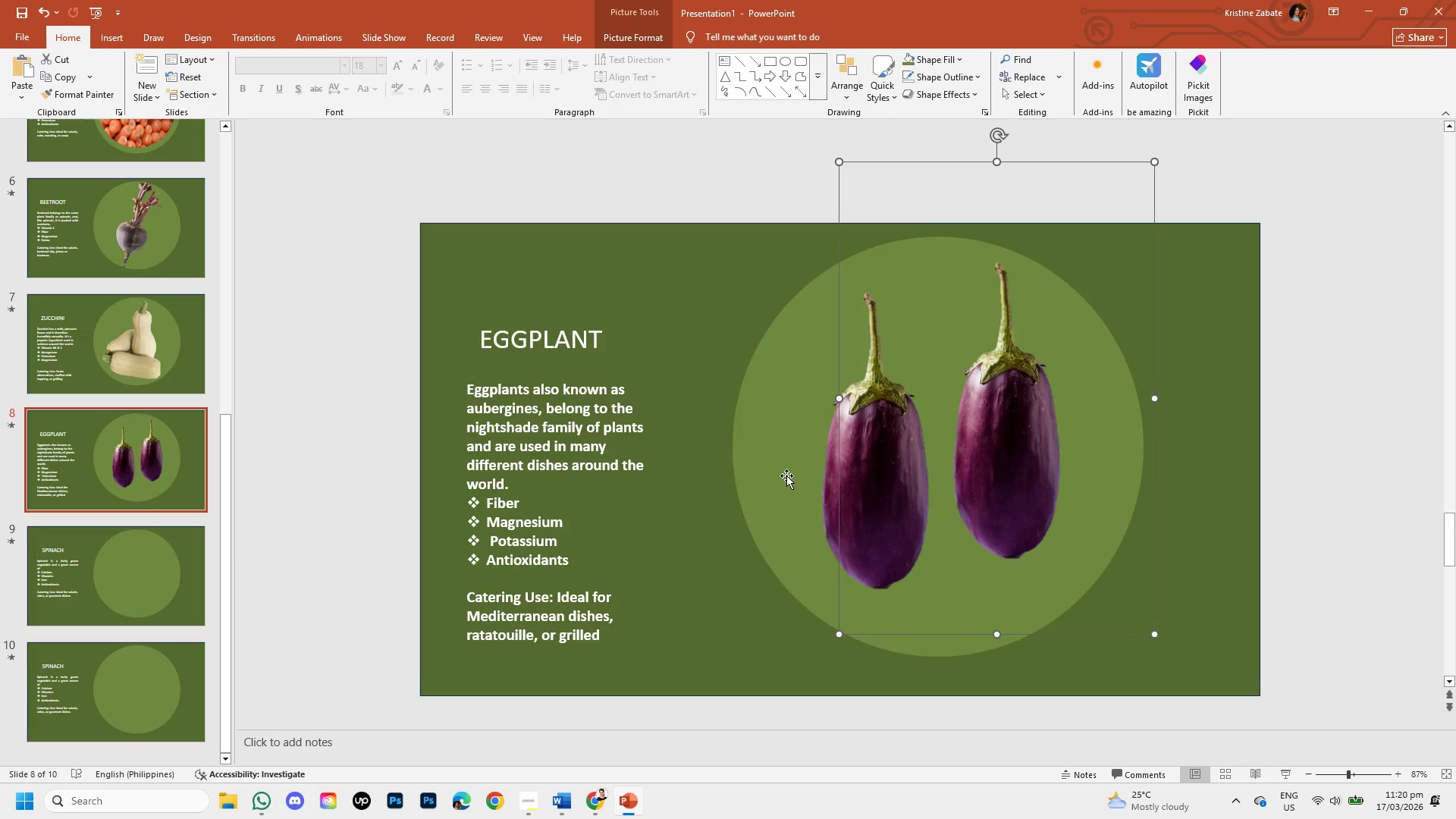 
left_click([786, 475])
 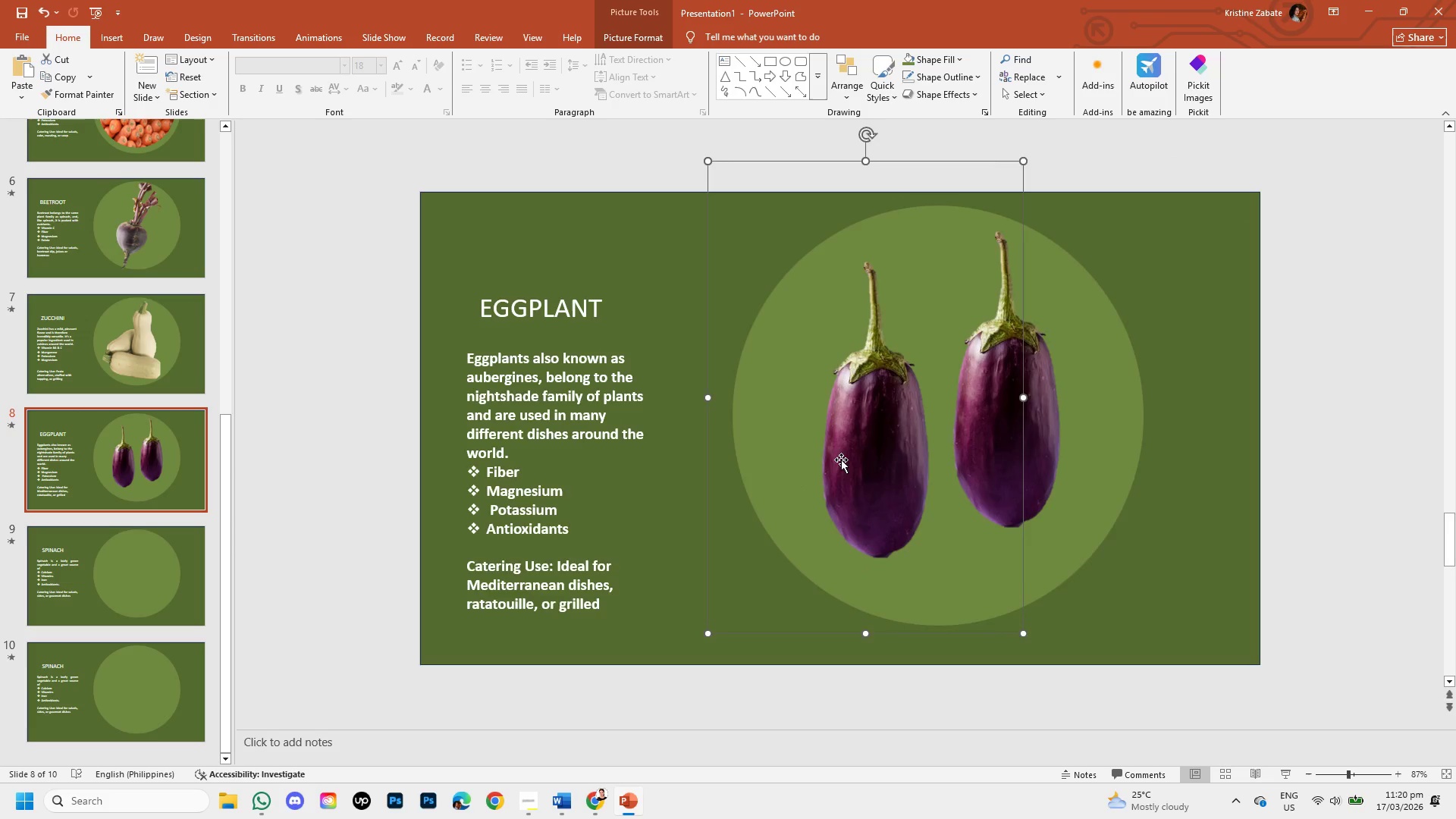 
left_click([842, 460])
 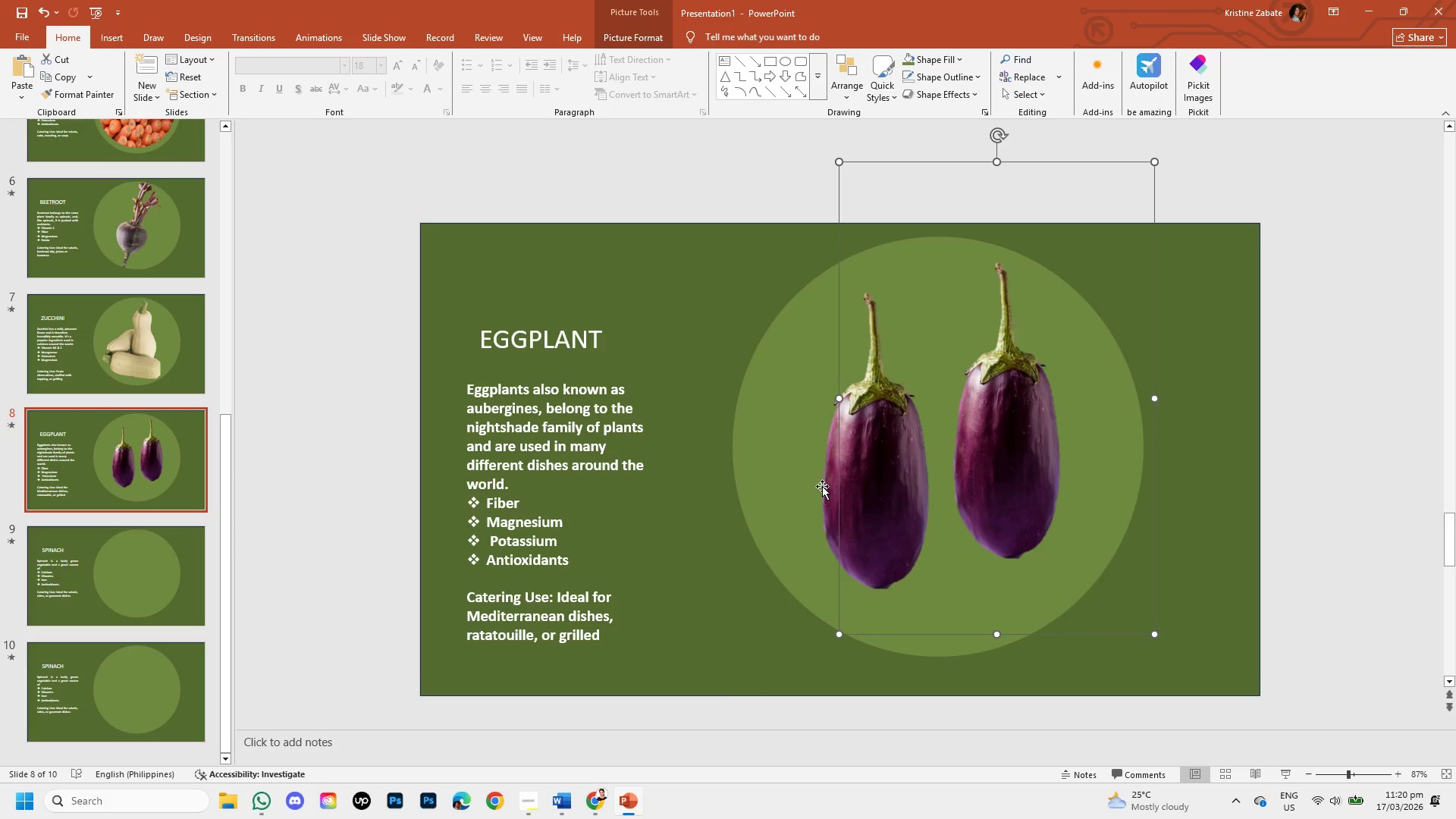 
left_click([820, 488])
 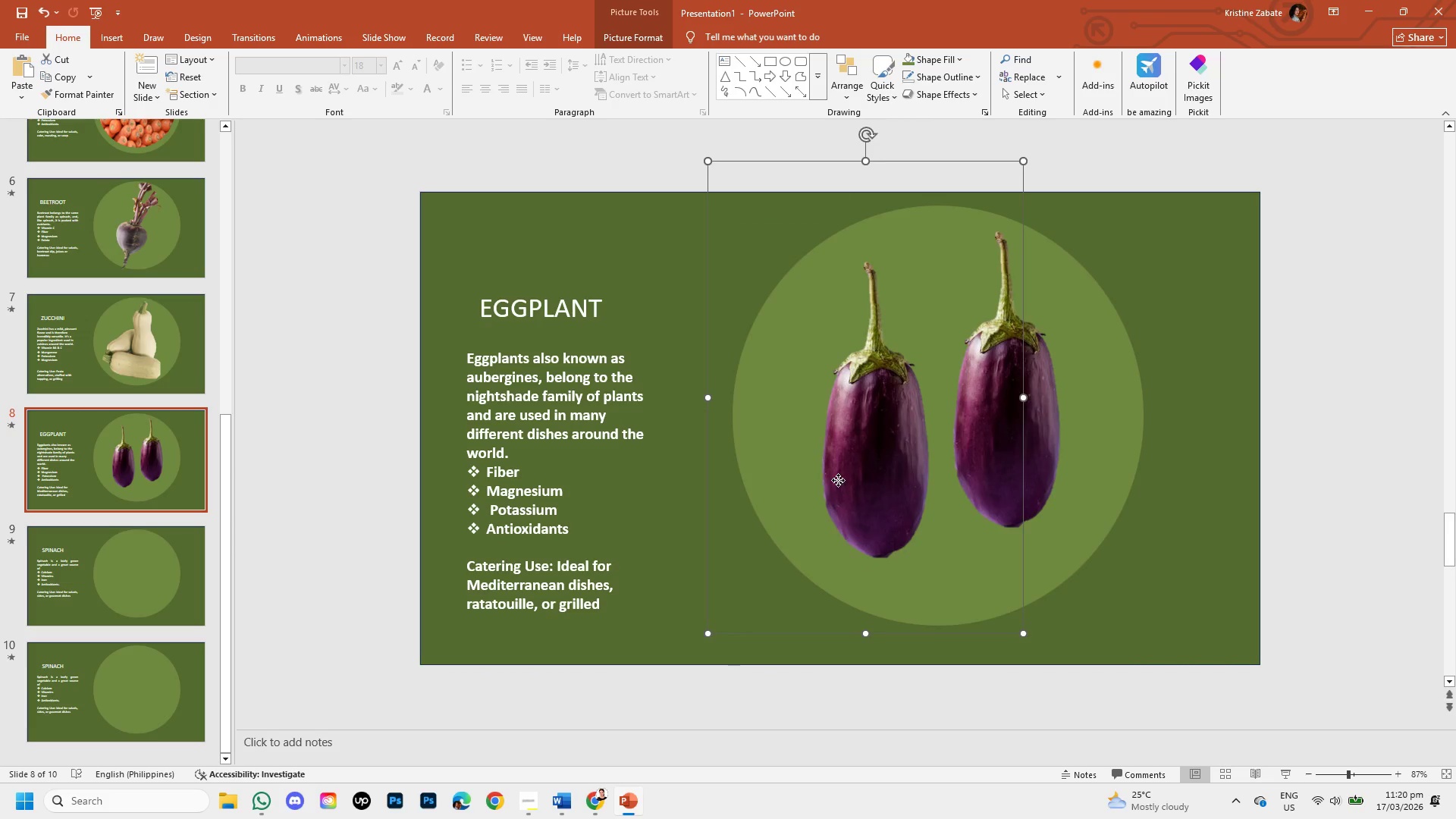 
left_click_drag(start_coordinate=[838, 480], to_coordinate=[811, 502])
 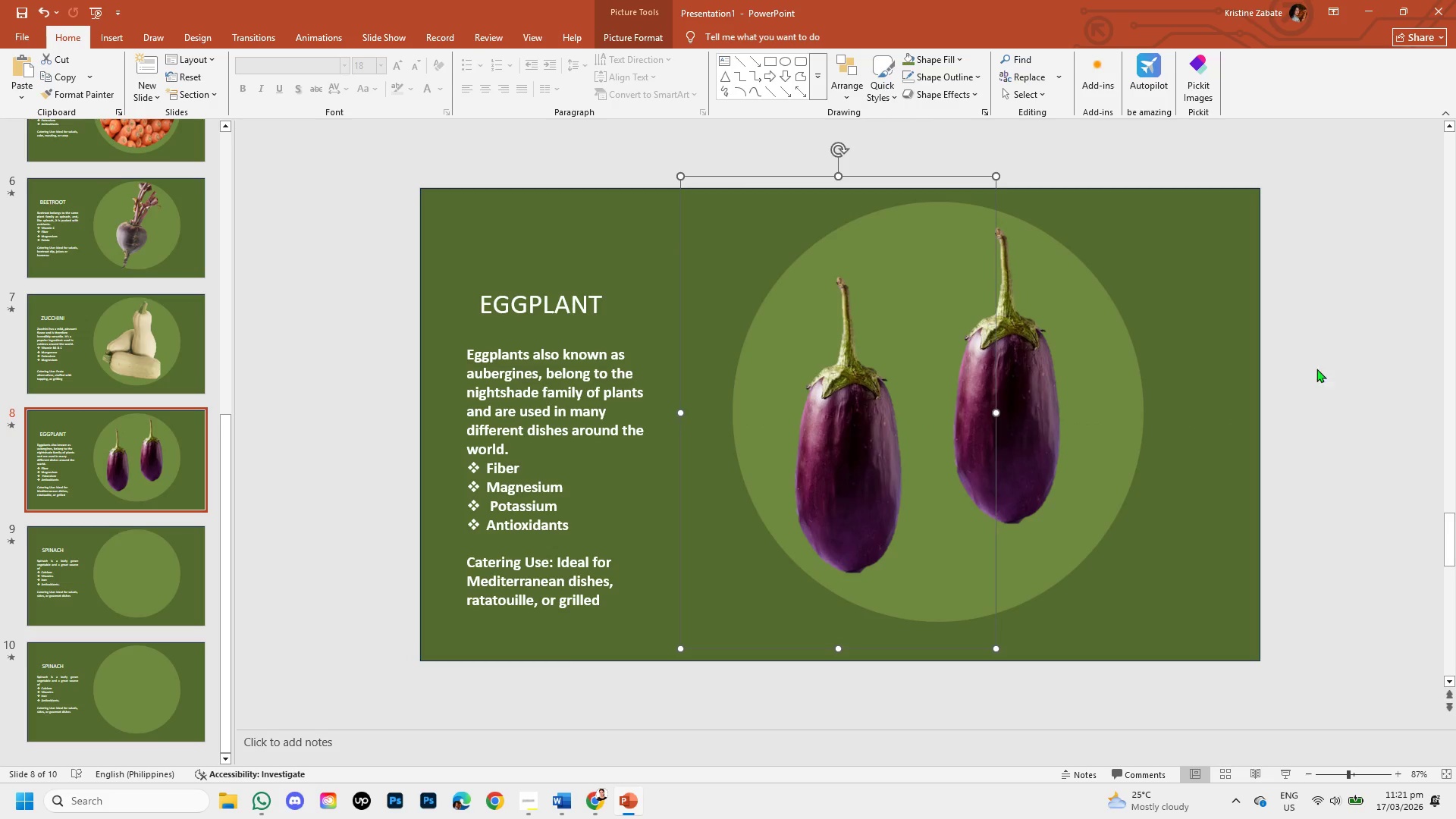 
left_click([1326, 375])
 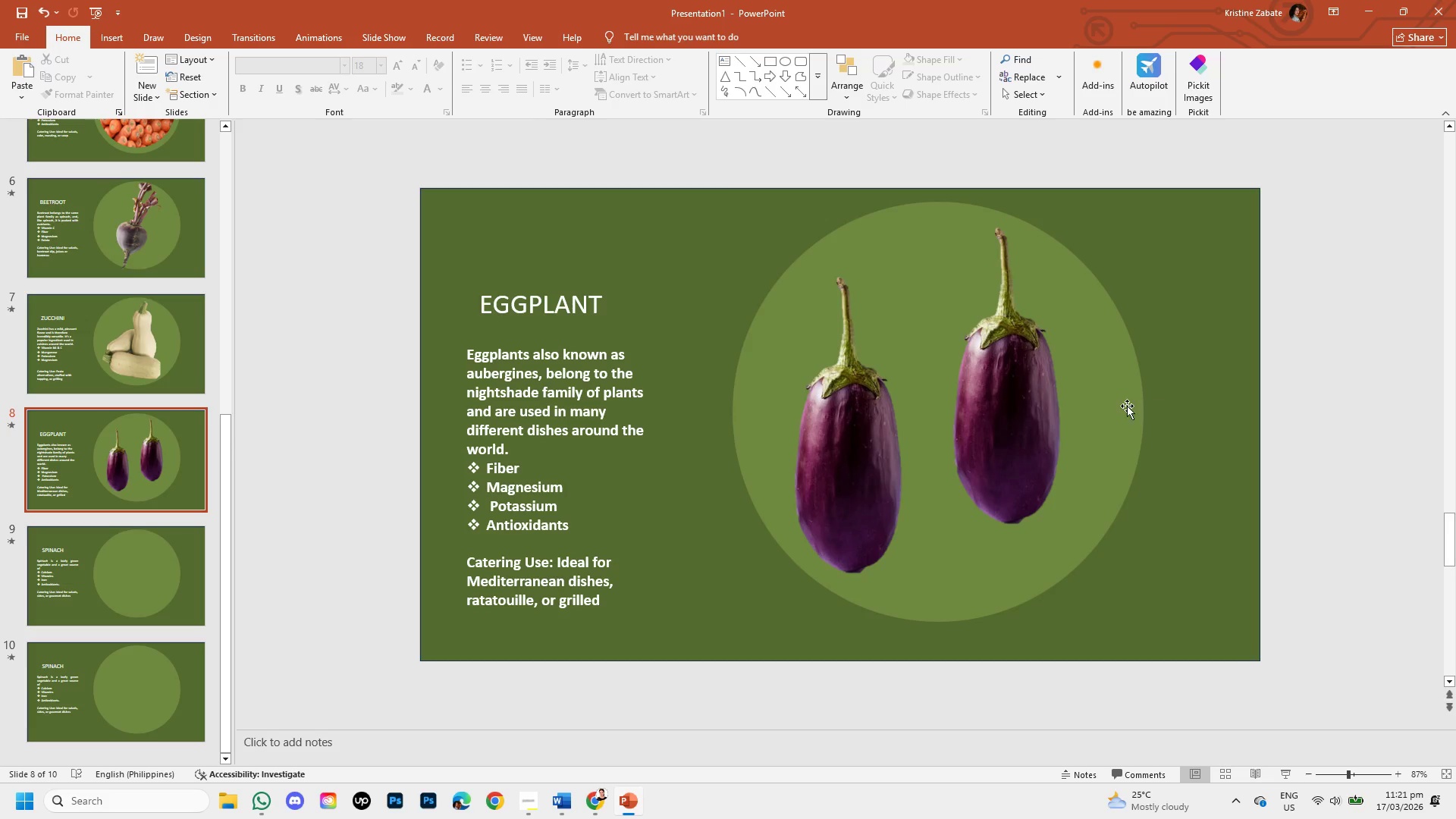 
scroll: coordinate [1125, 406], scroll_direction: down, amount: 1.0
 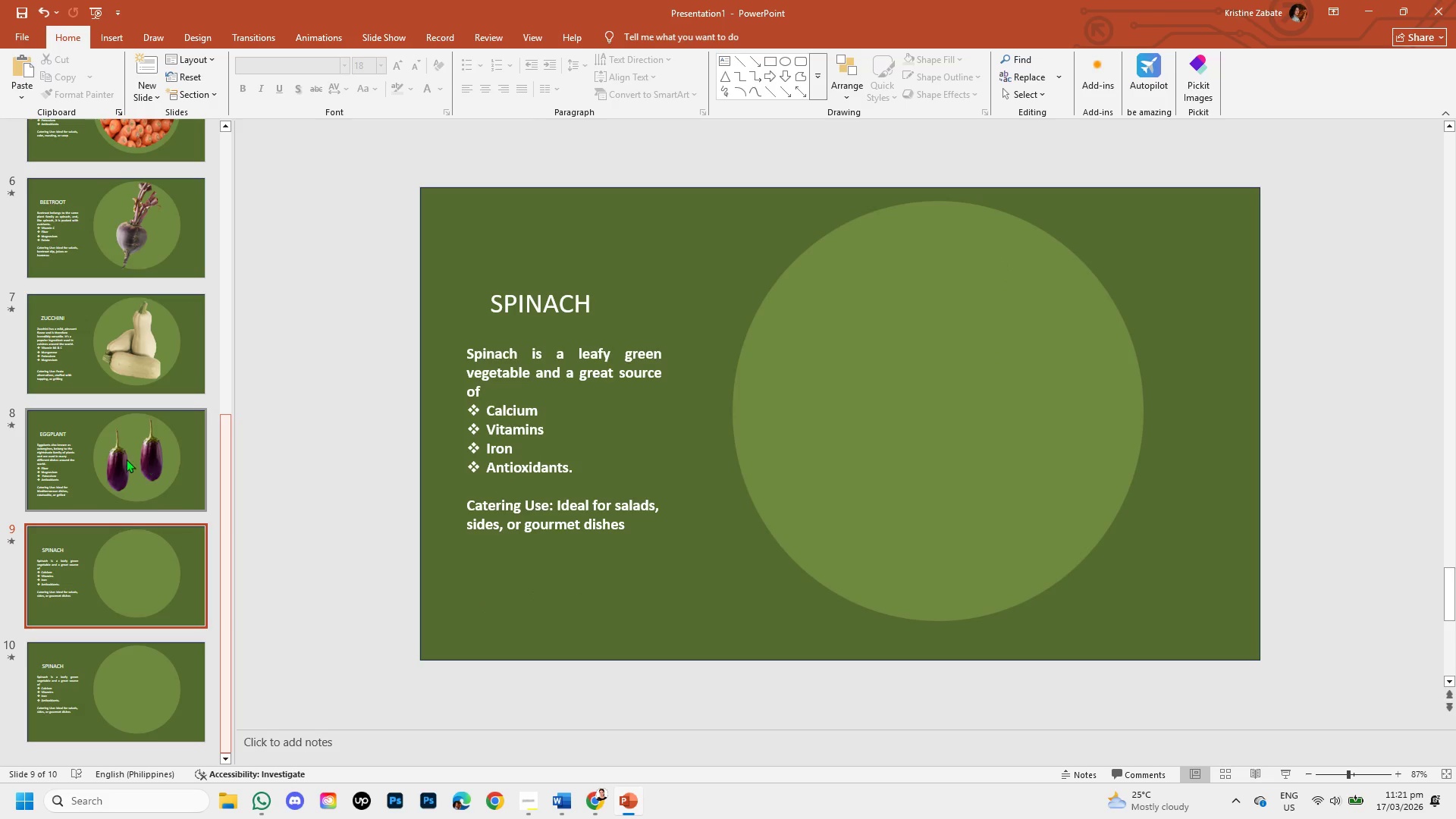 
left_click([125, 455])
 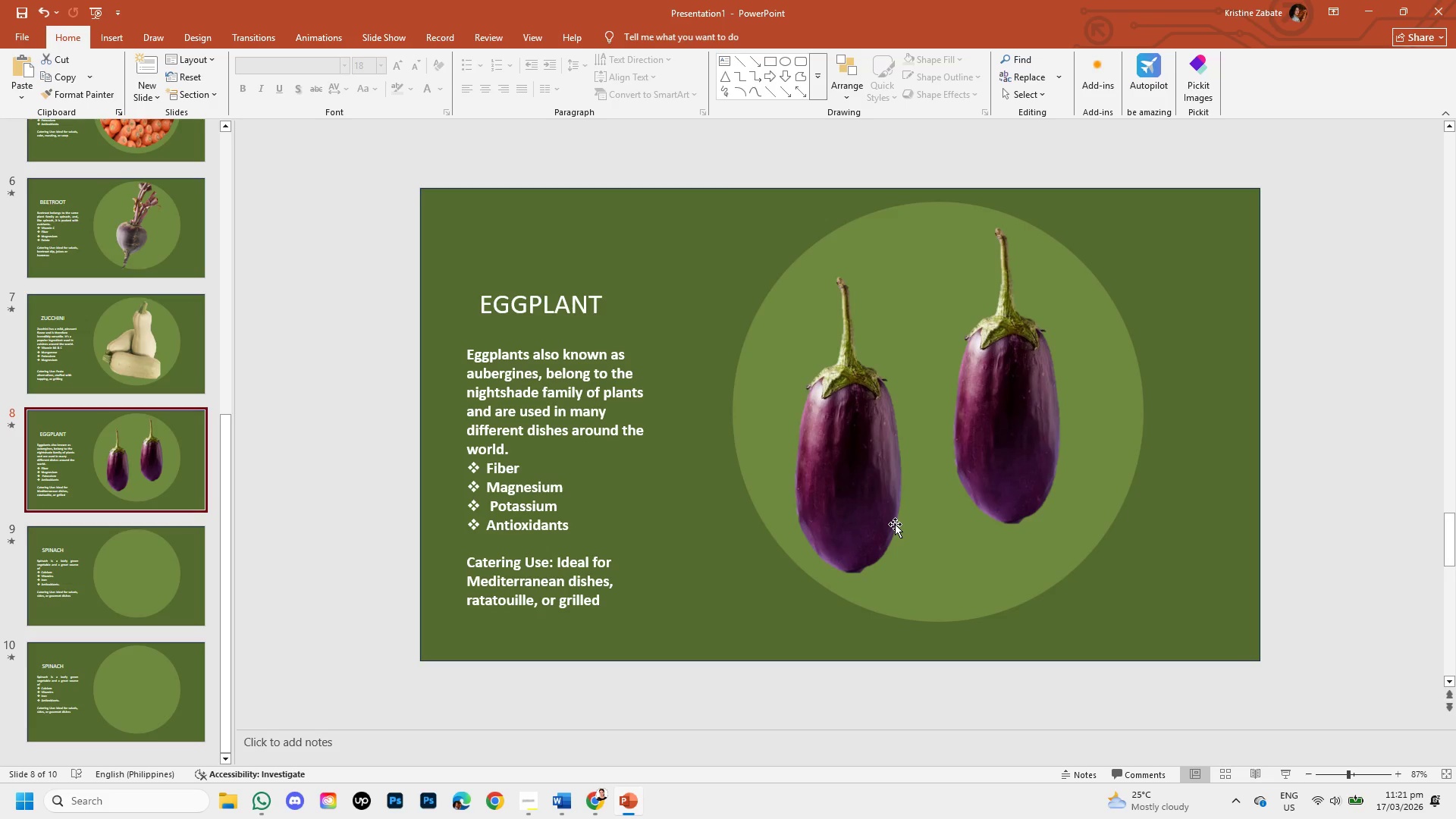 
hold_key(key=ControlLeft, duration=0.41)
 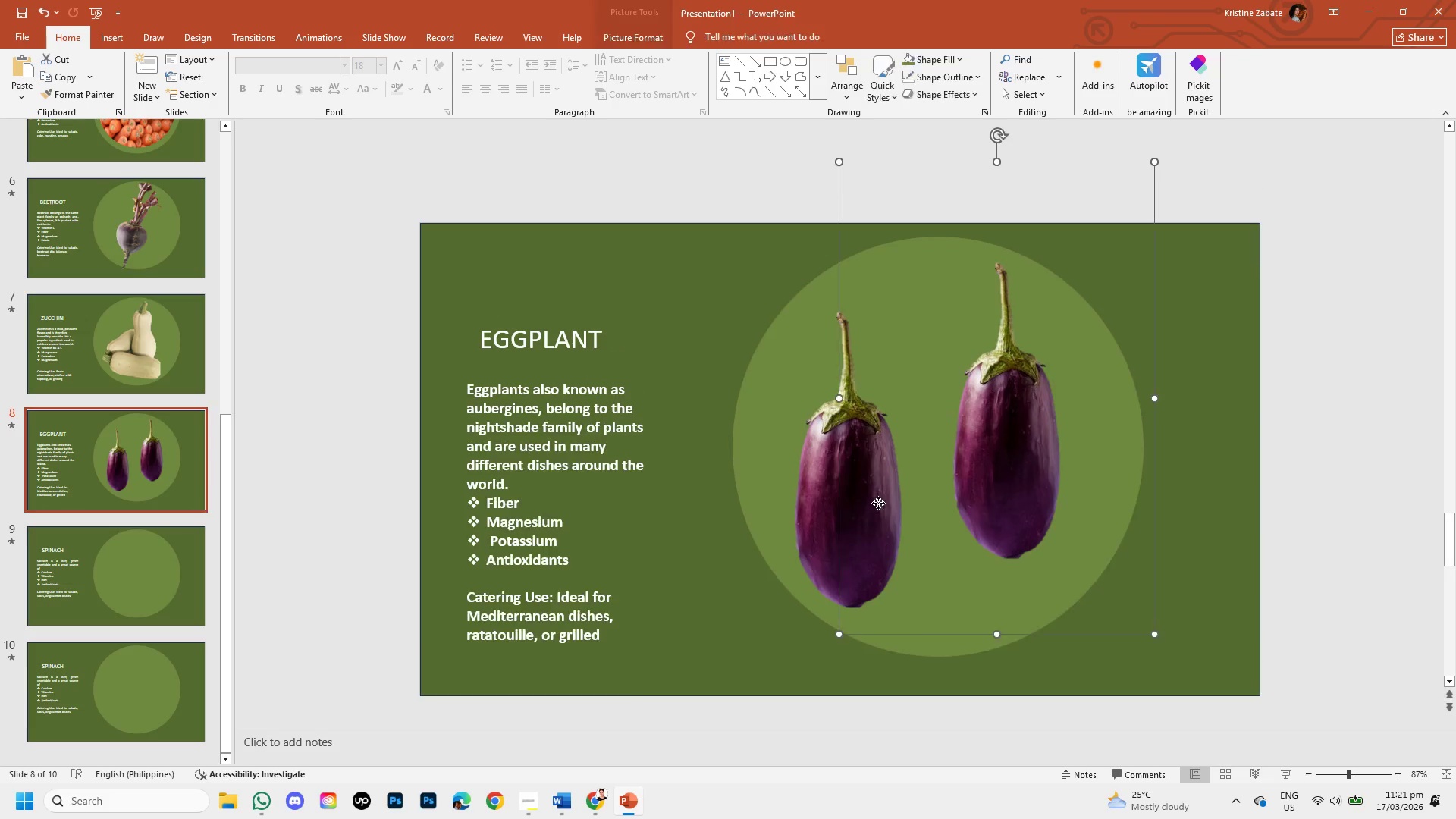 
left_click([878, 503])
 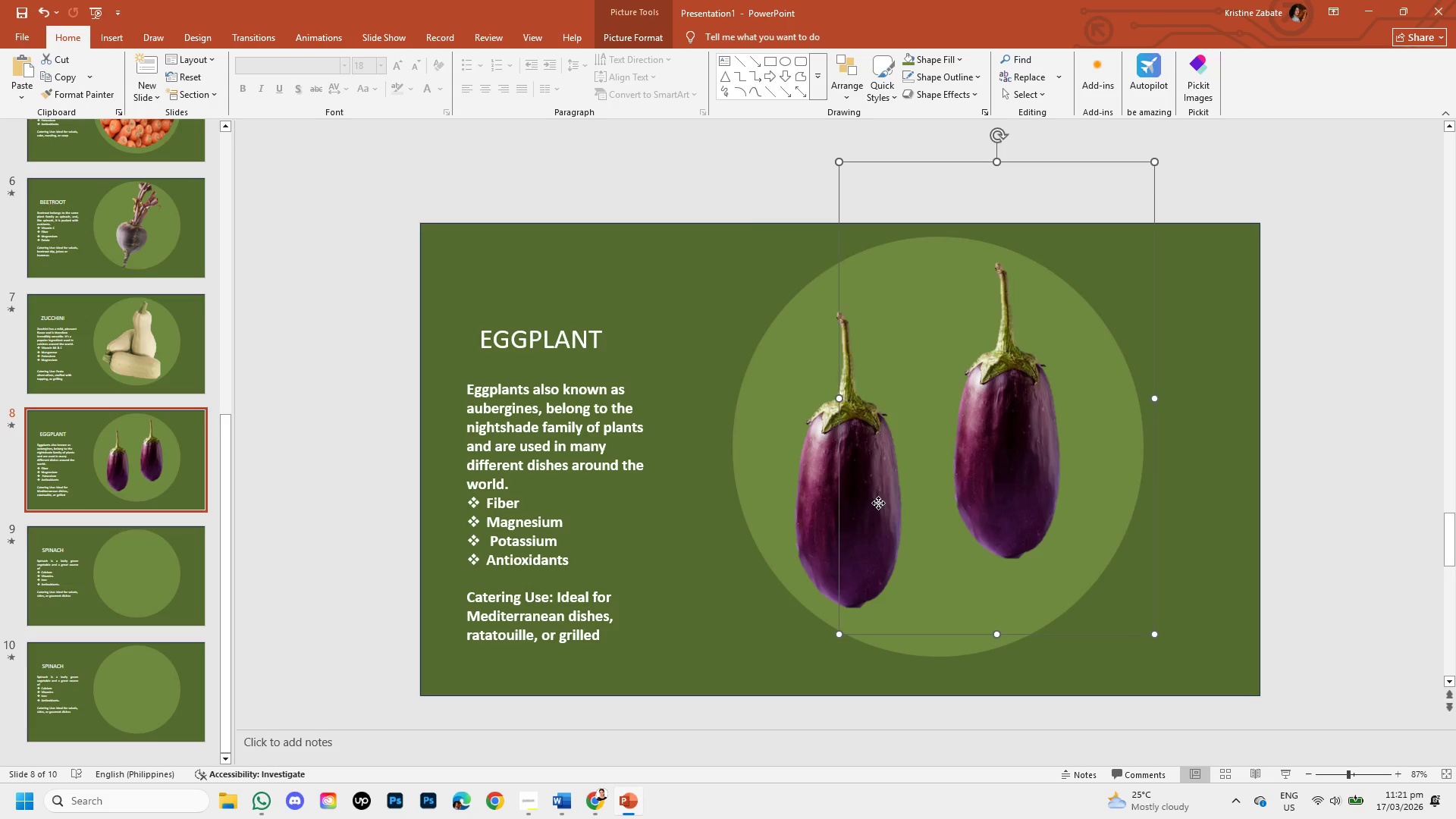 
right_click([878, 503])
 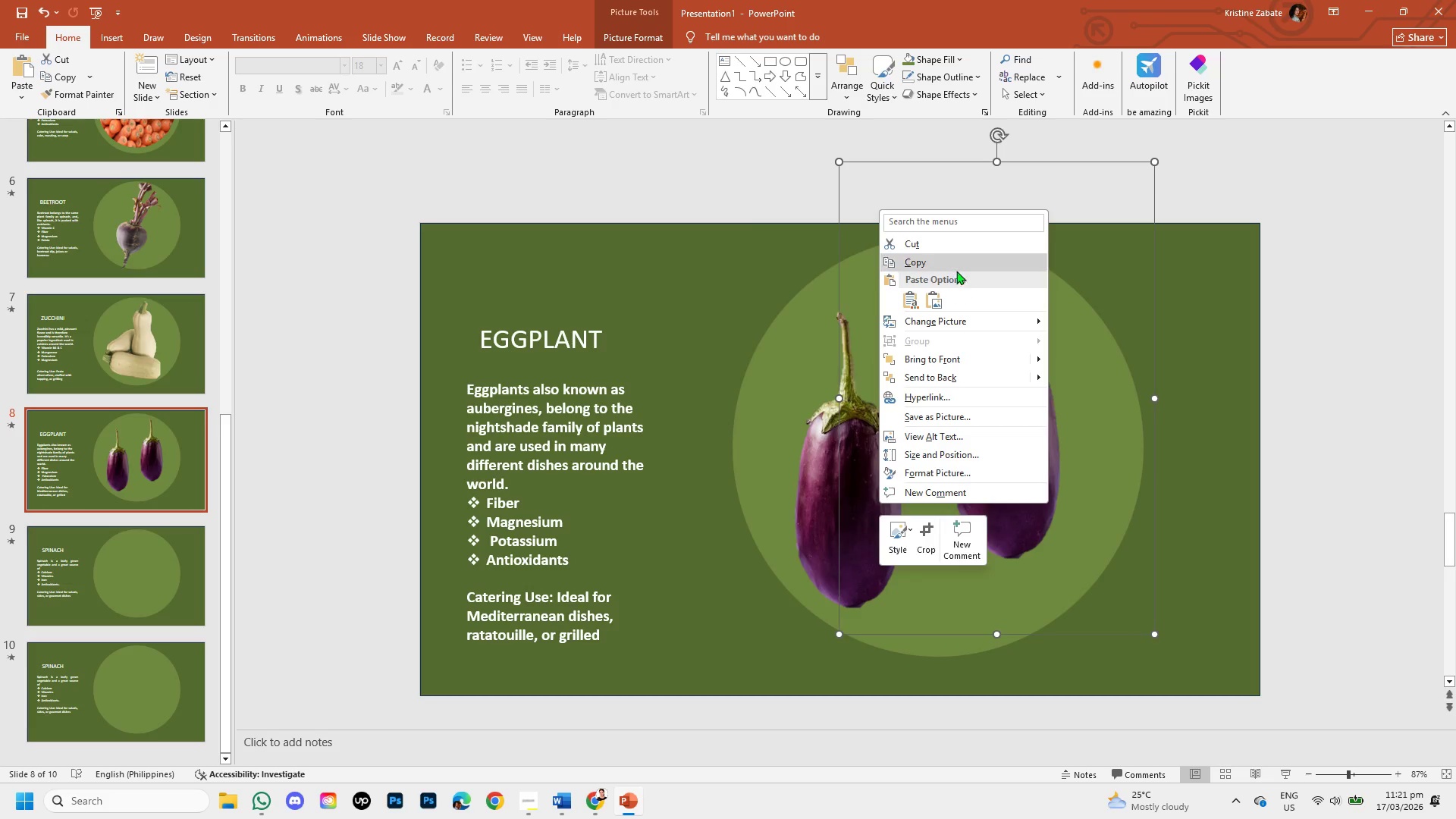 
left_click([956, 271])
 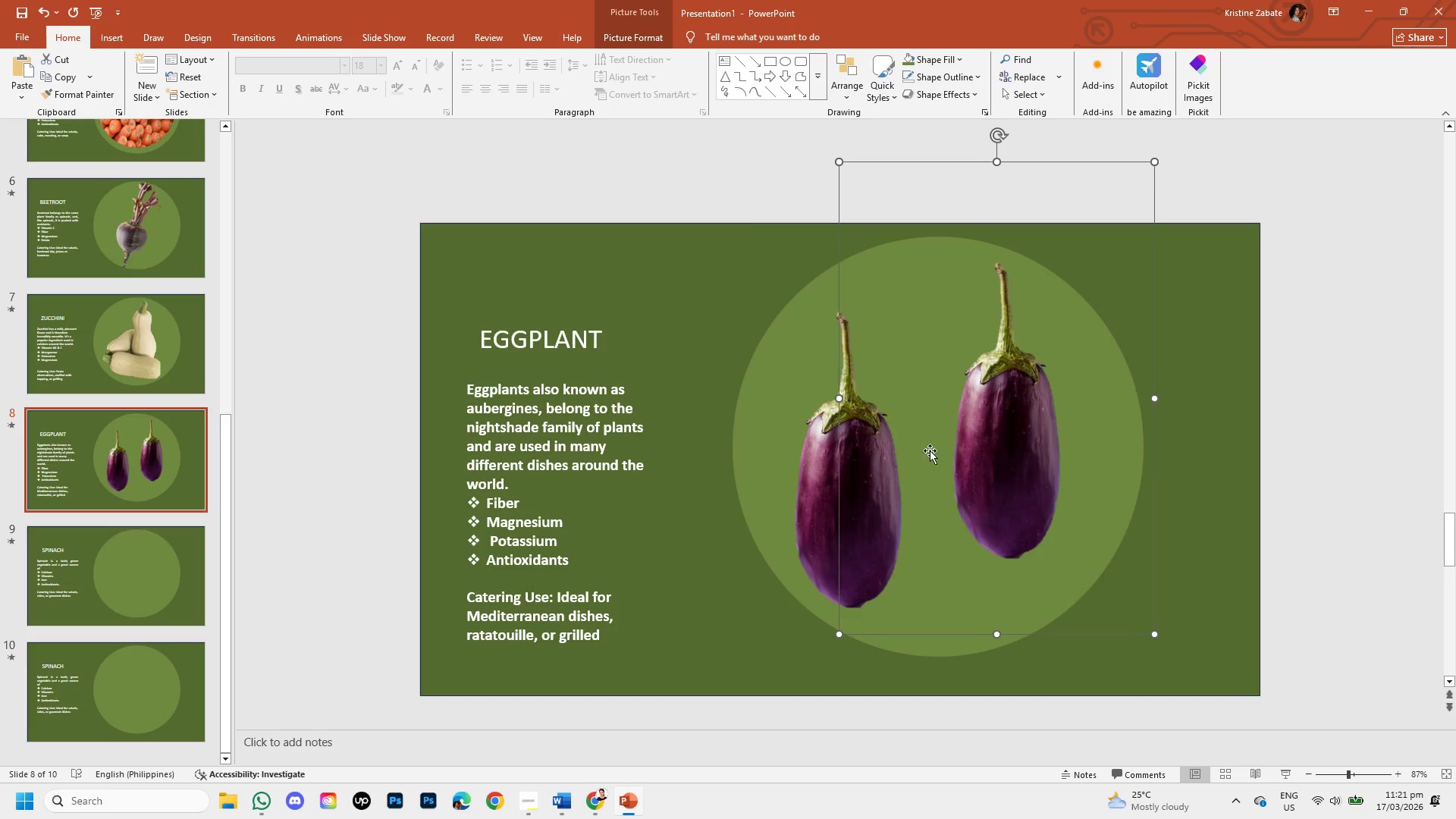 
key(Control+V)
 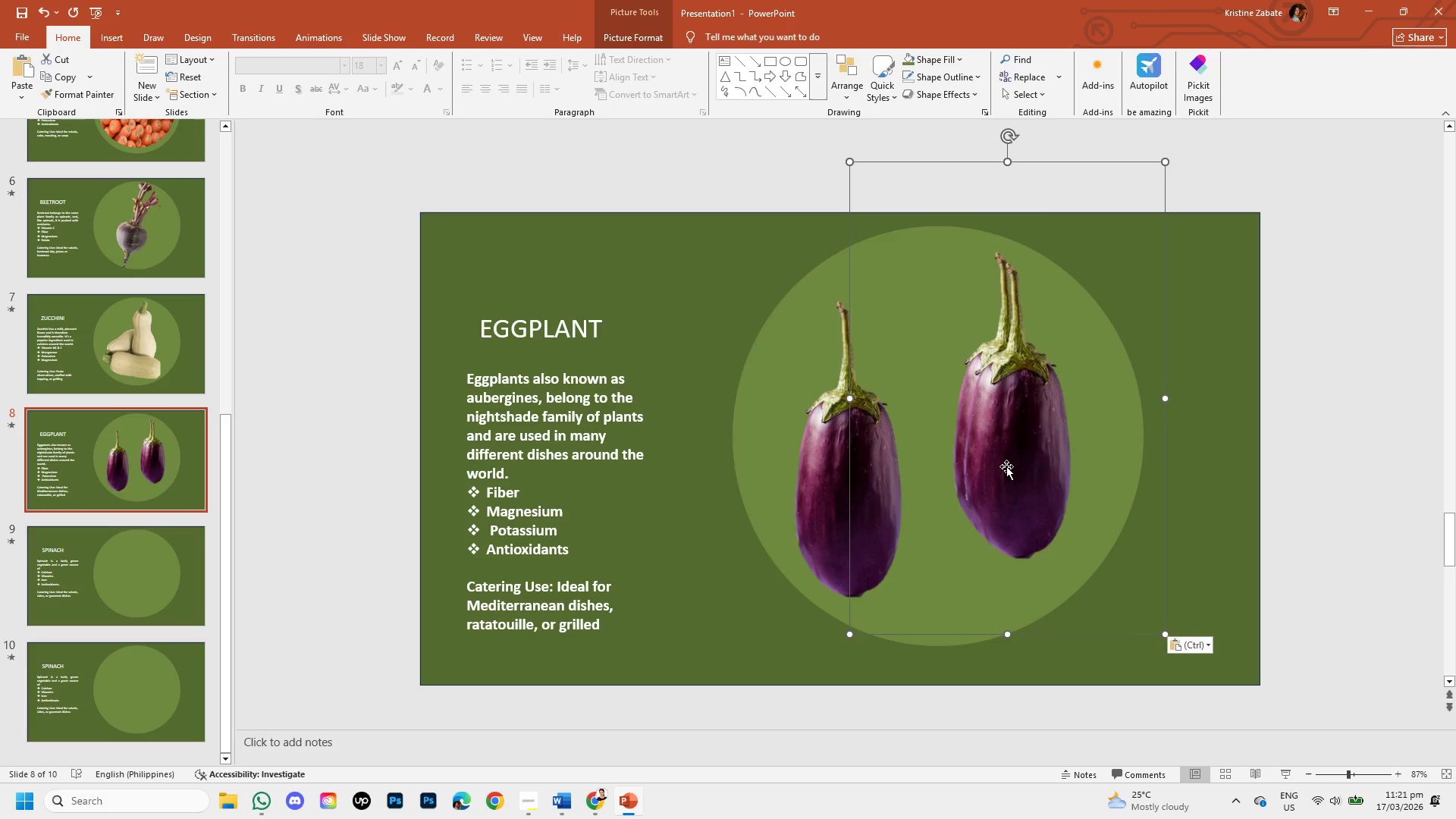 
left_click_drag(start_coordinate=[1006, 466], to_coordinate=[940, 549])
 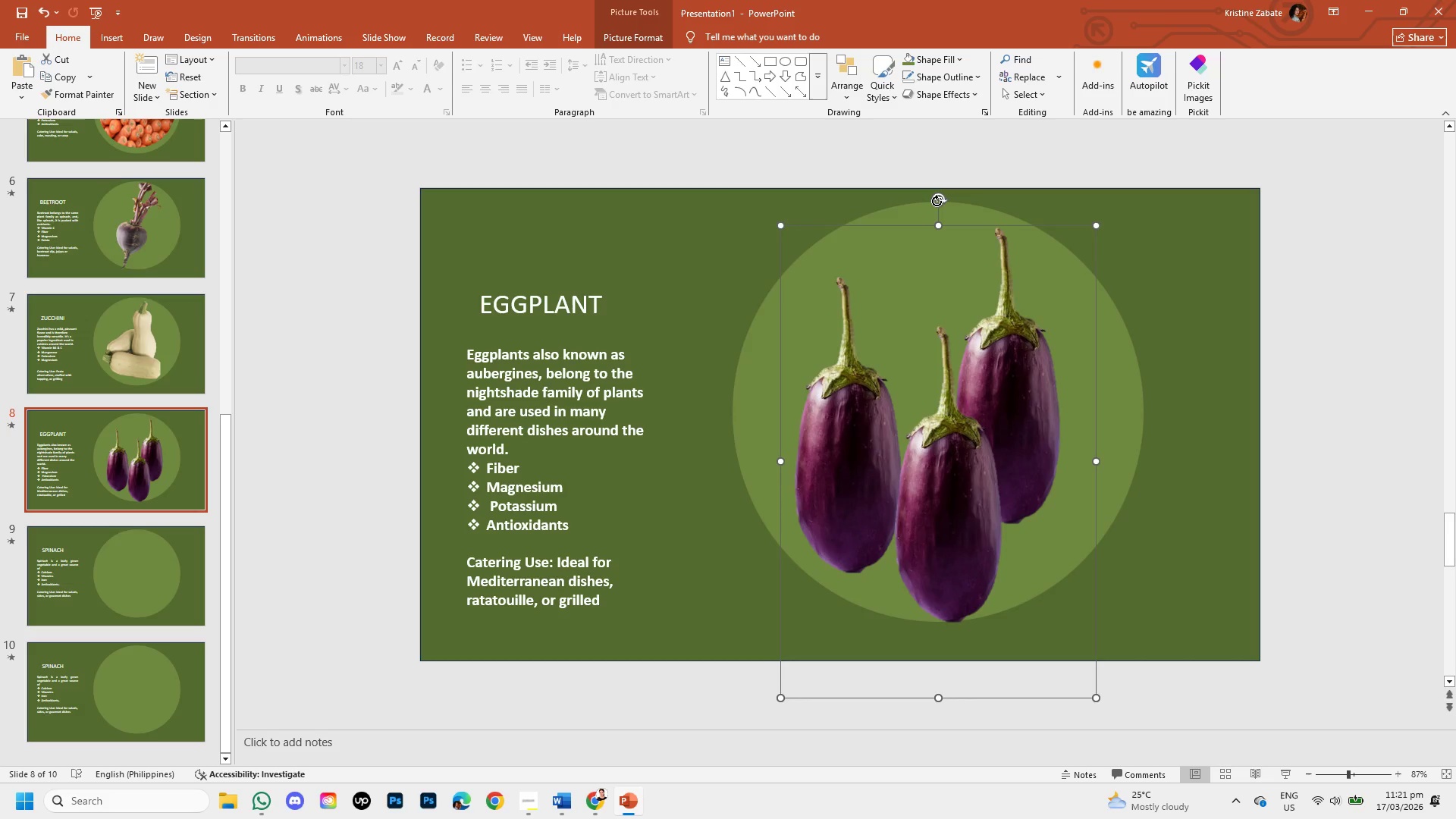 
left_click_drag(start_coordinate=[937, 201], to_coordinate=[831, 236])
 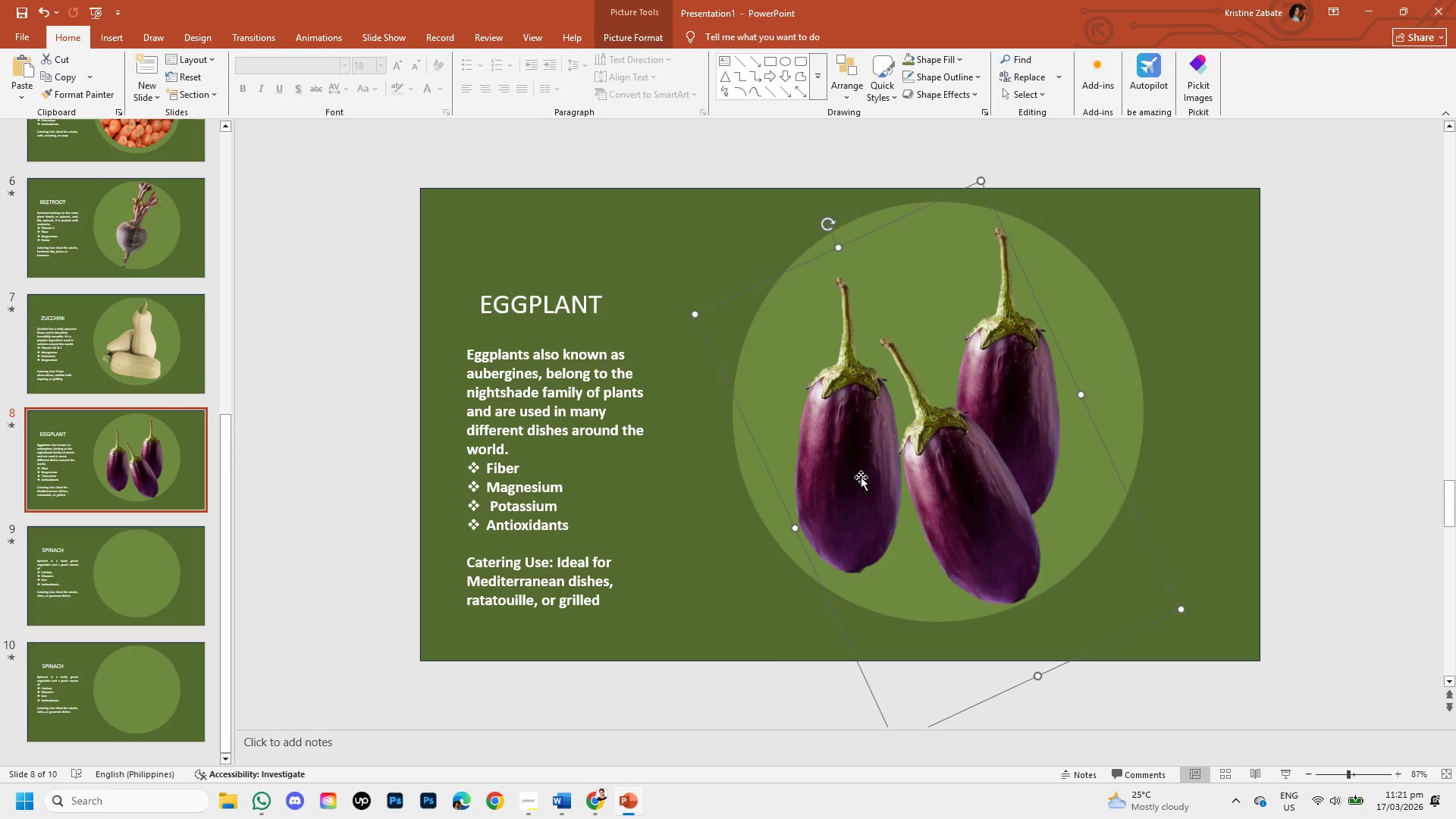 
left_click_drag(start_coordinate=[861, 477], to_coordinate=[843, 488])
 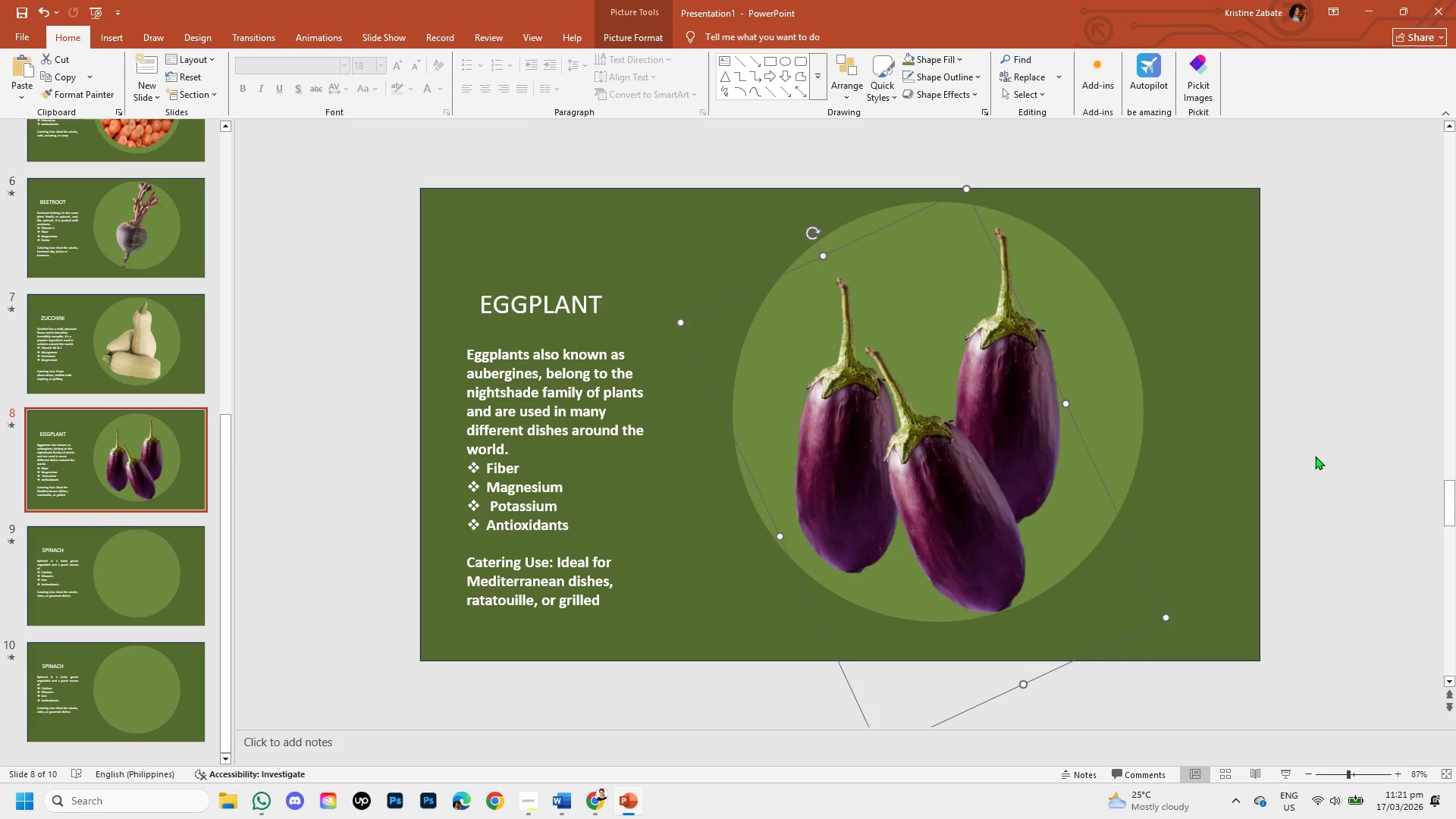 
left_click([1315, 456])
 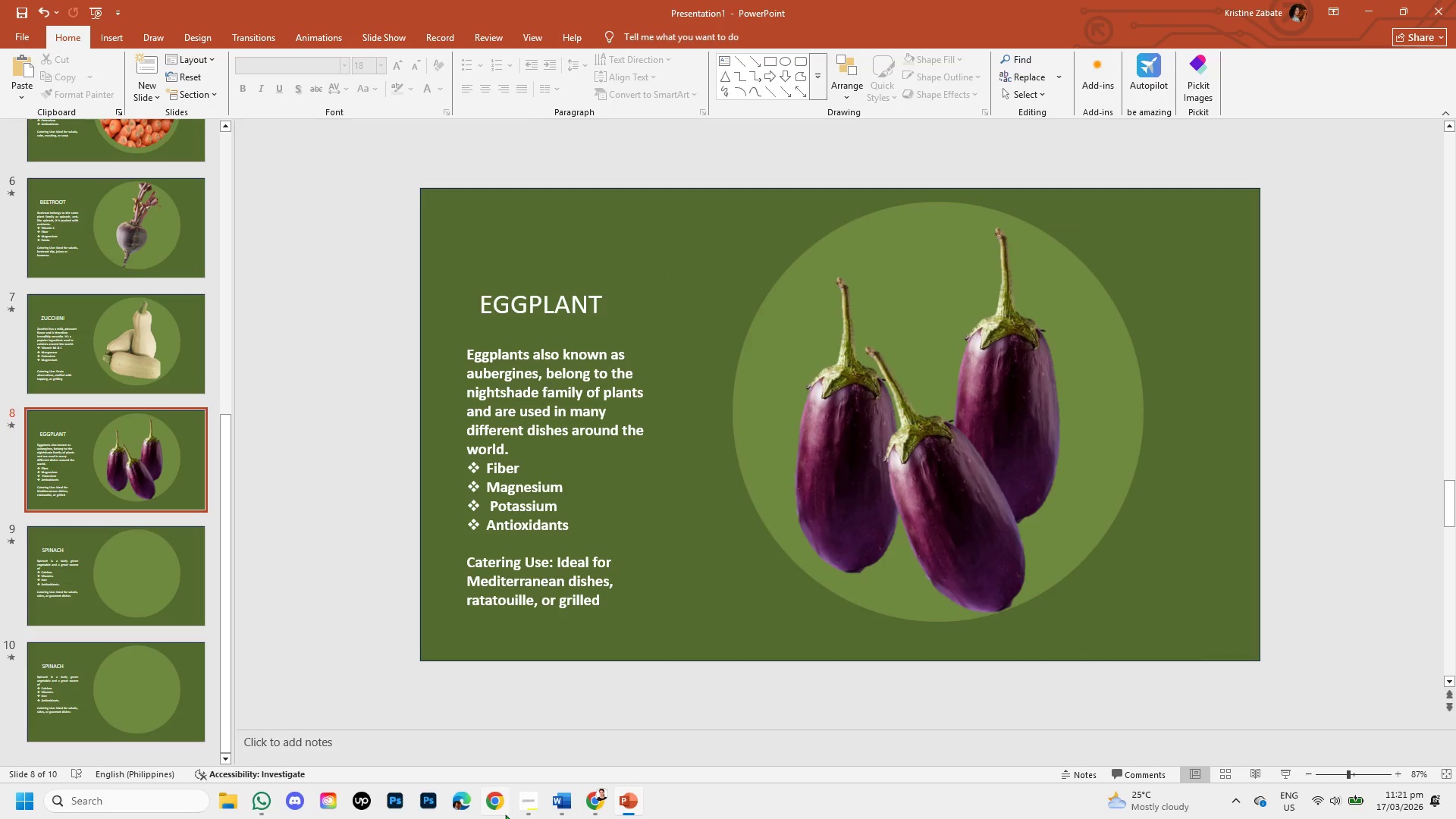 
left_click([528, 808])